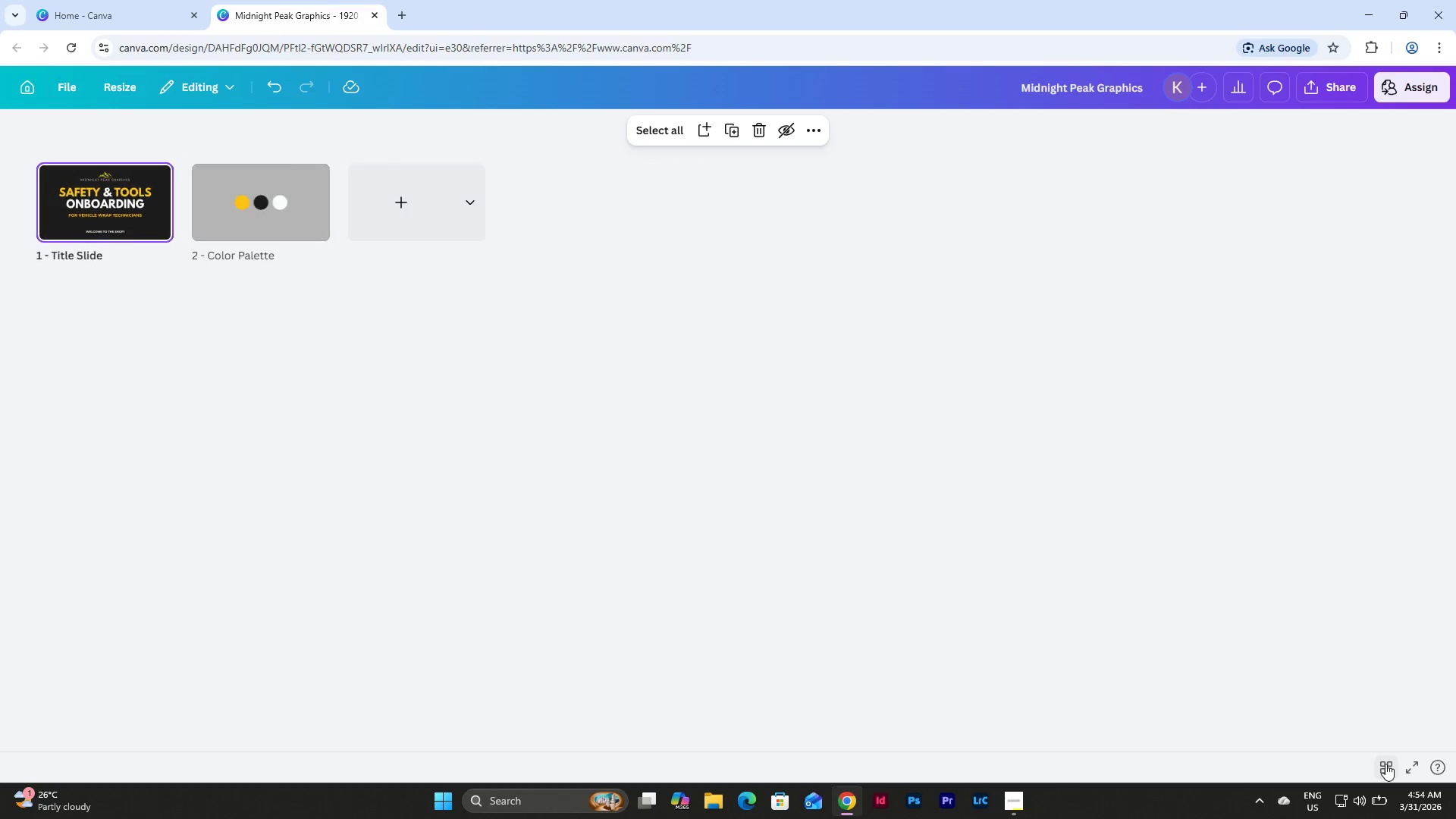 
left_click([1385, 764])
 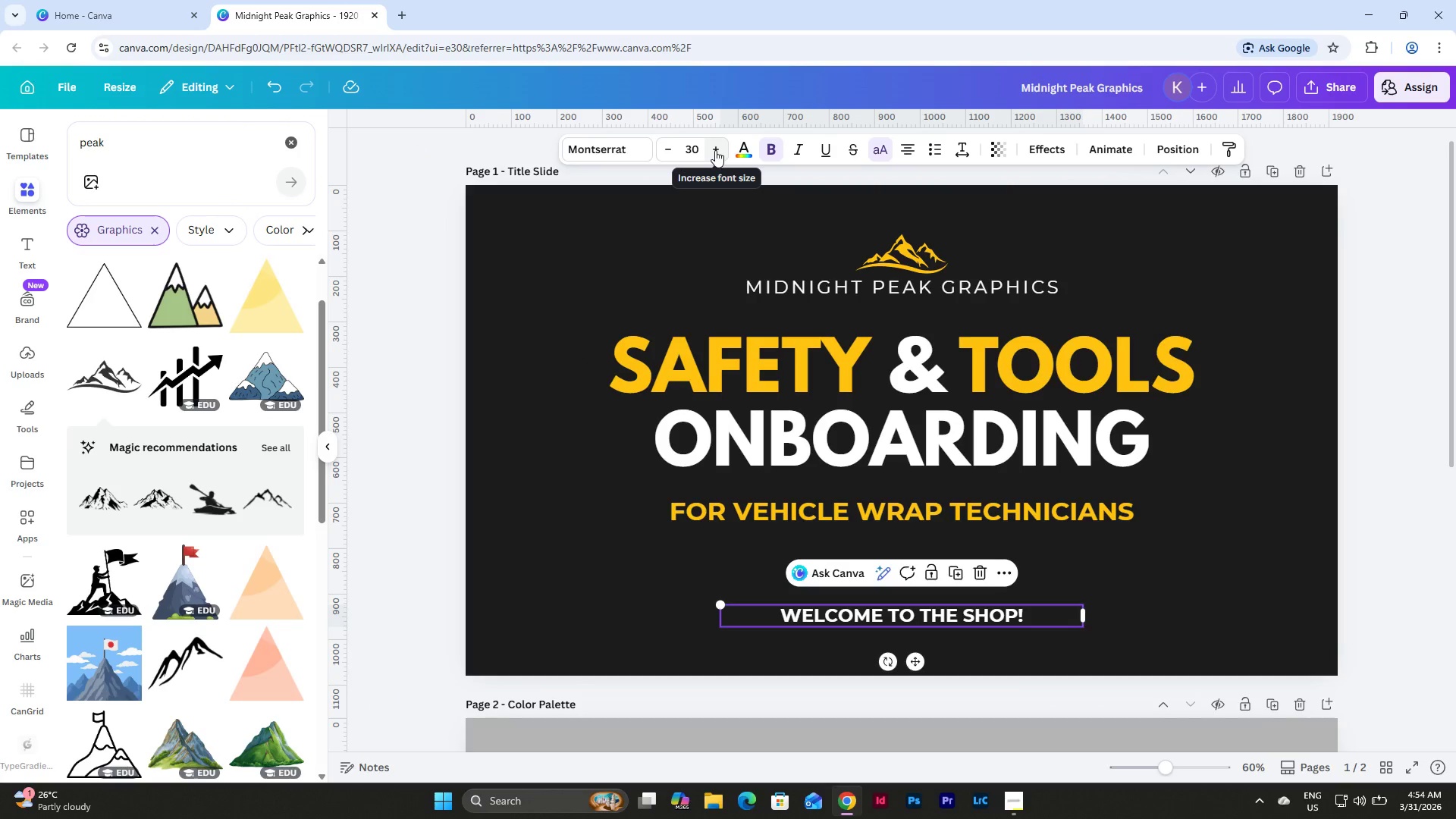 
left_click([885, 504])
 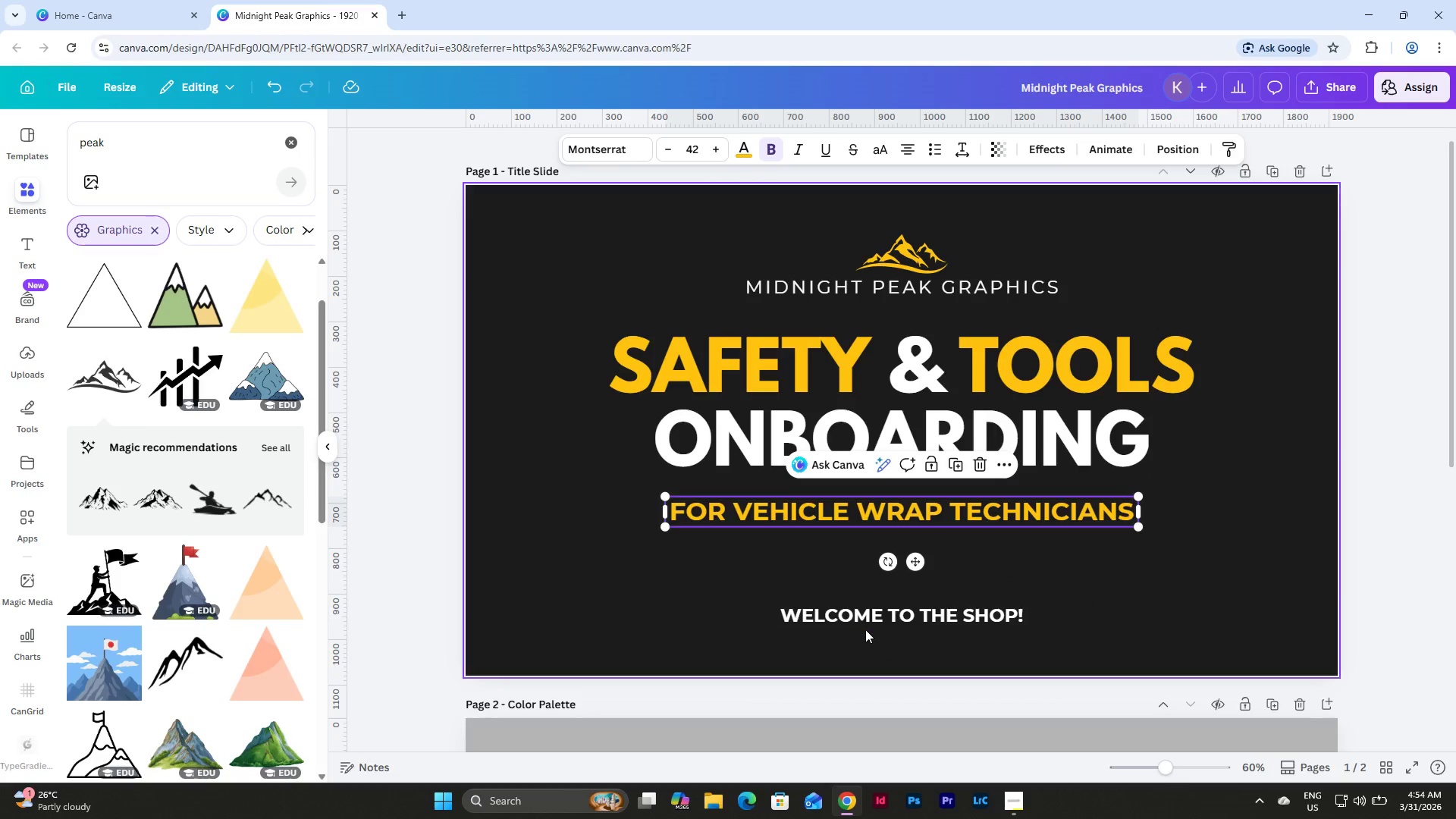 
left_click([865, 613])
 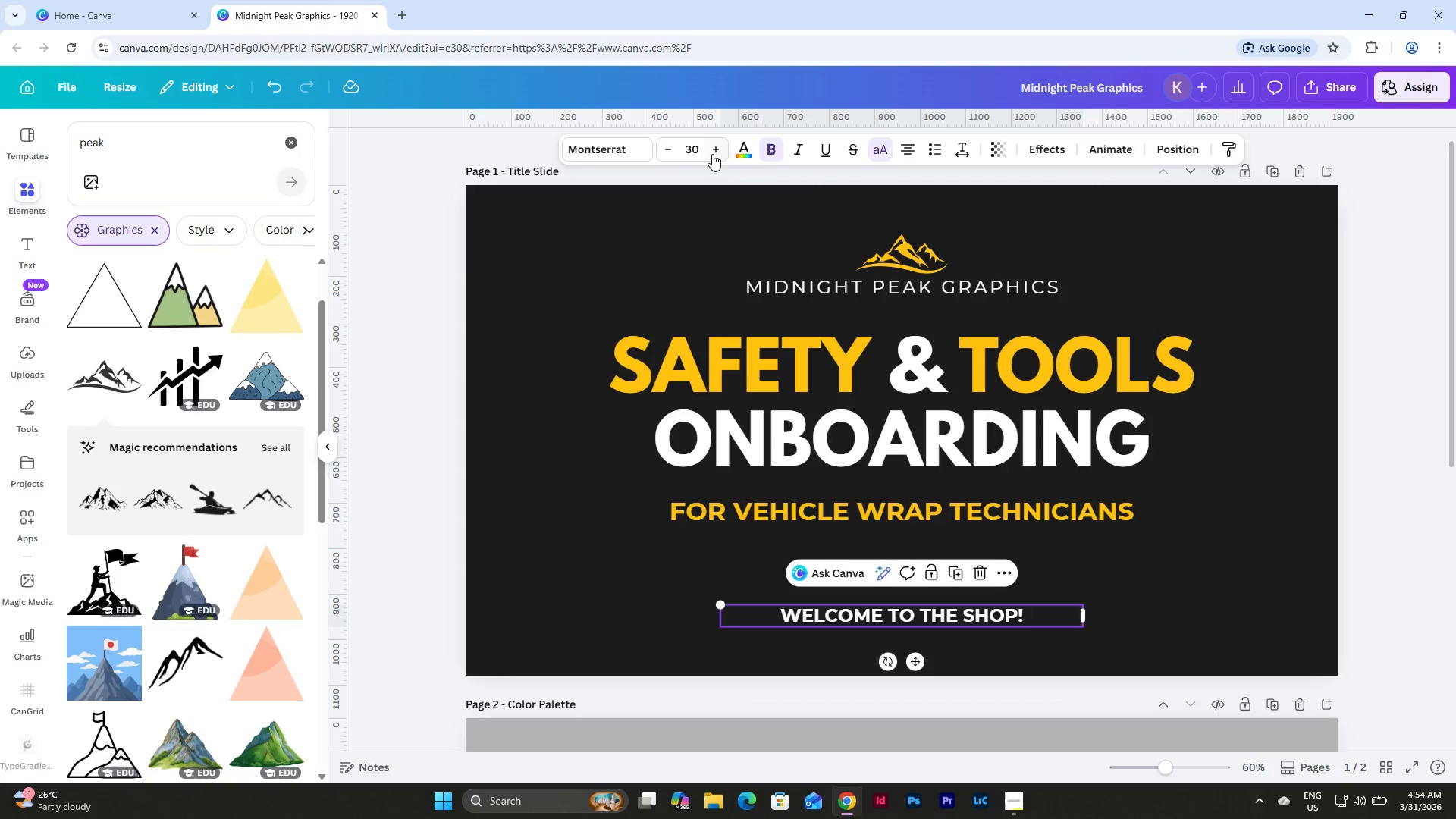 
left_click([692, 154])
 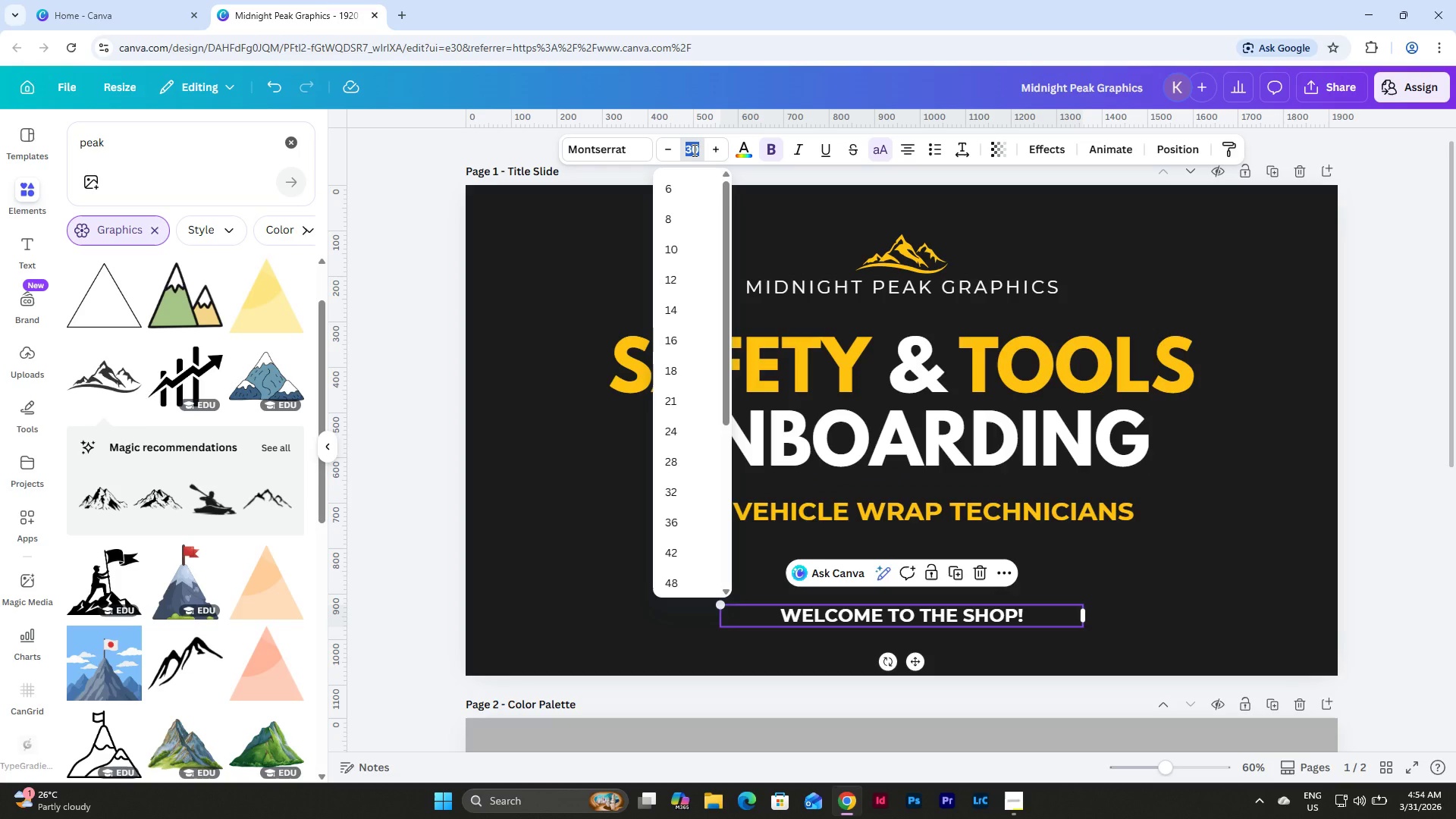 
key(Numpad3)
 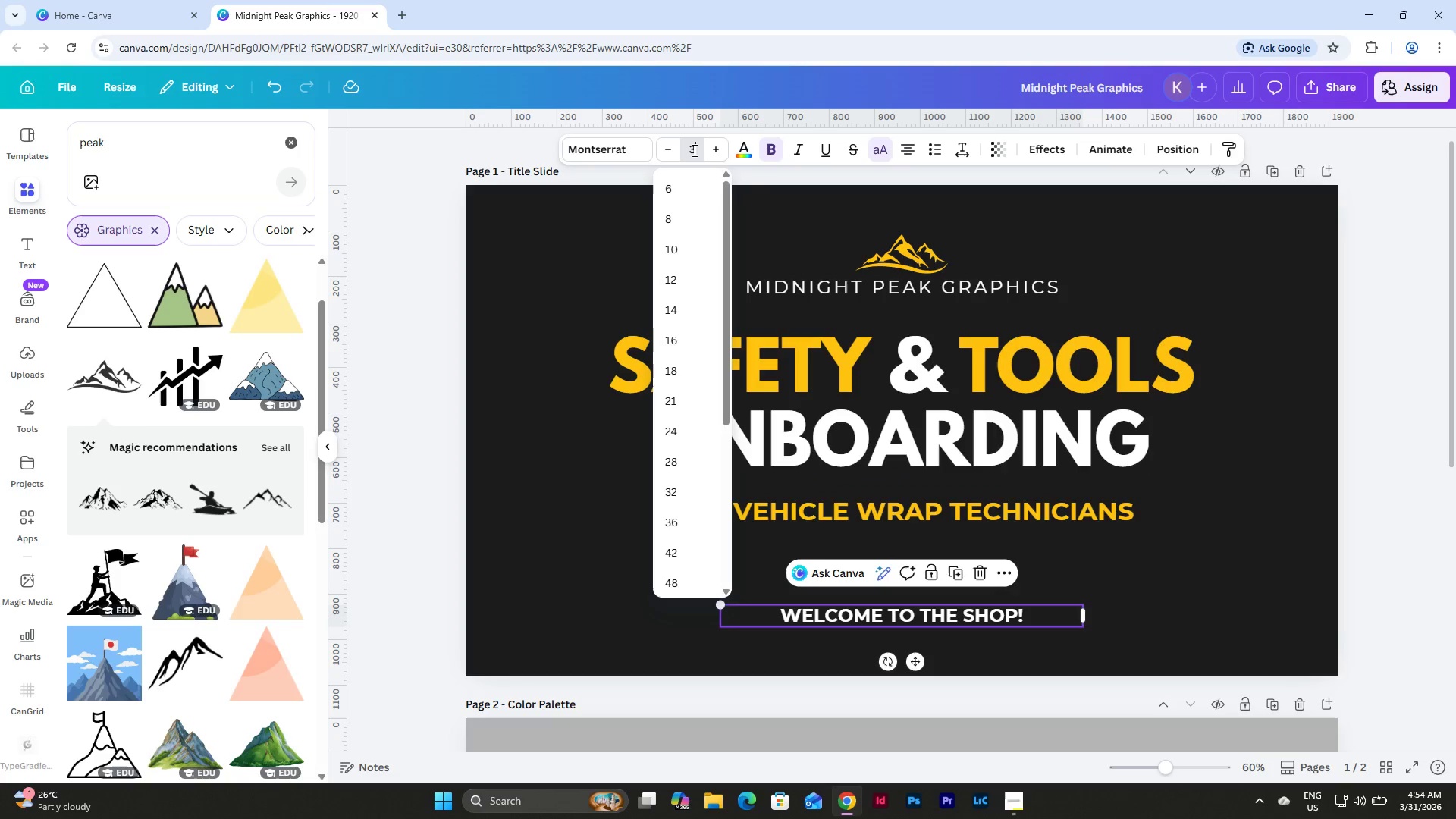 
key(Numpad5)
 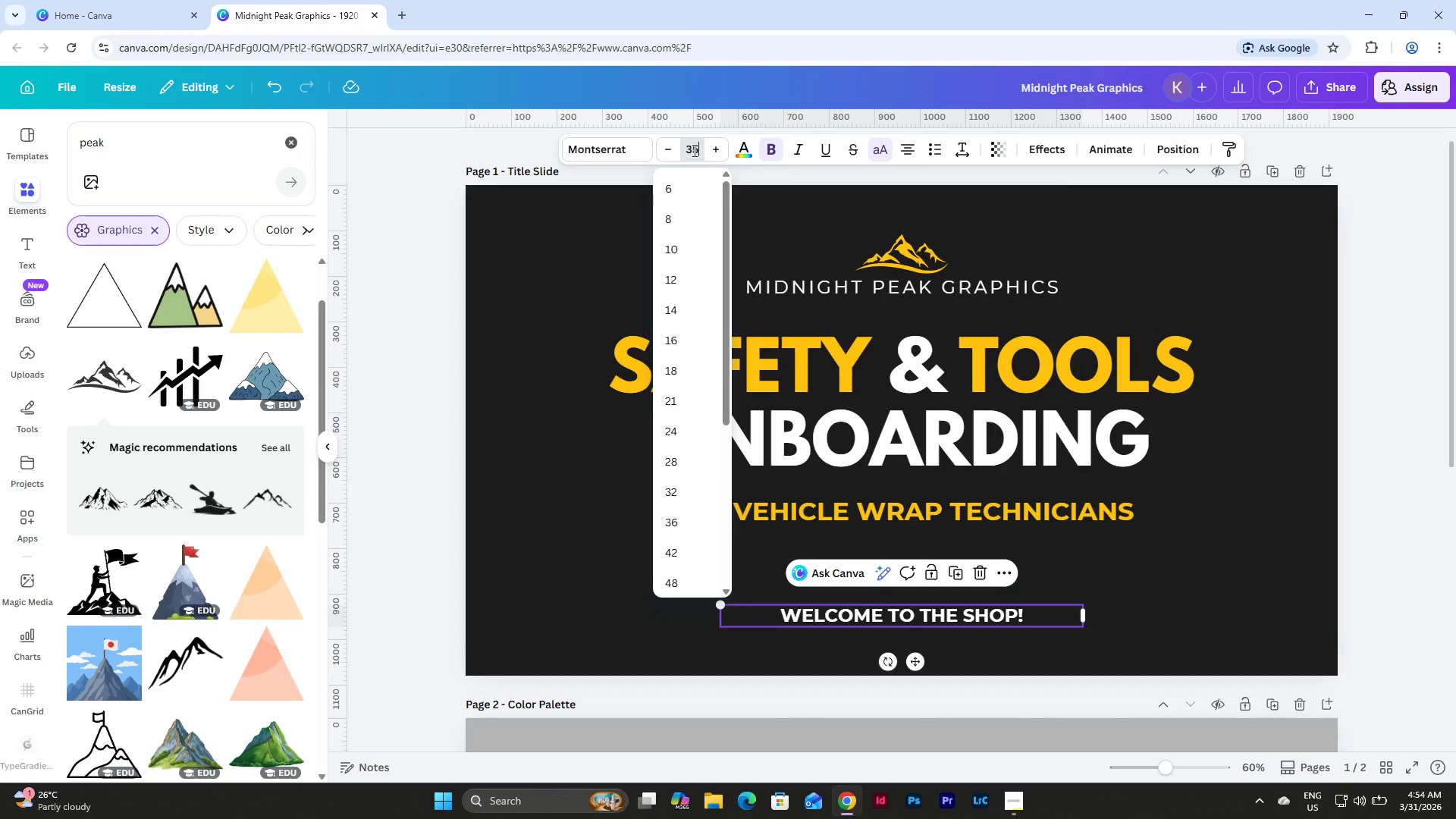 
key(NumpadEnter)
 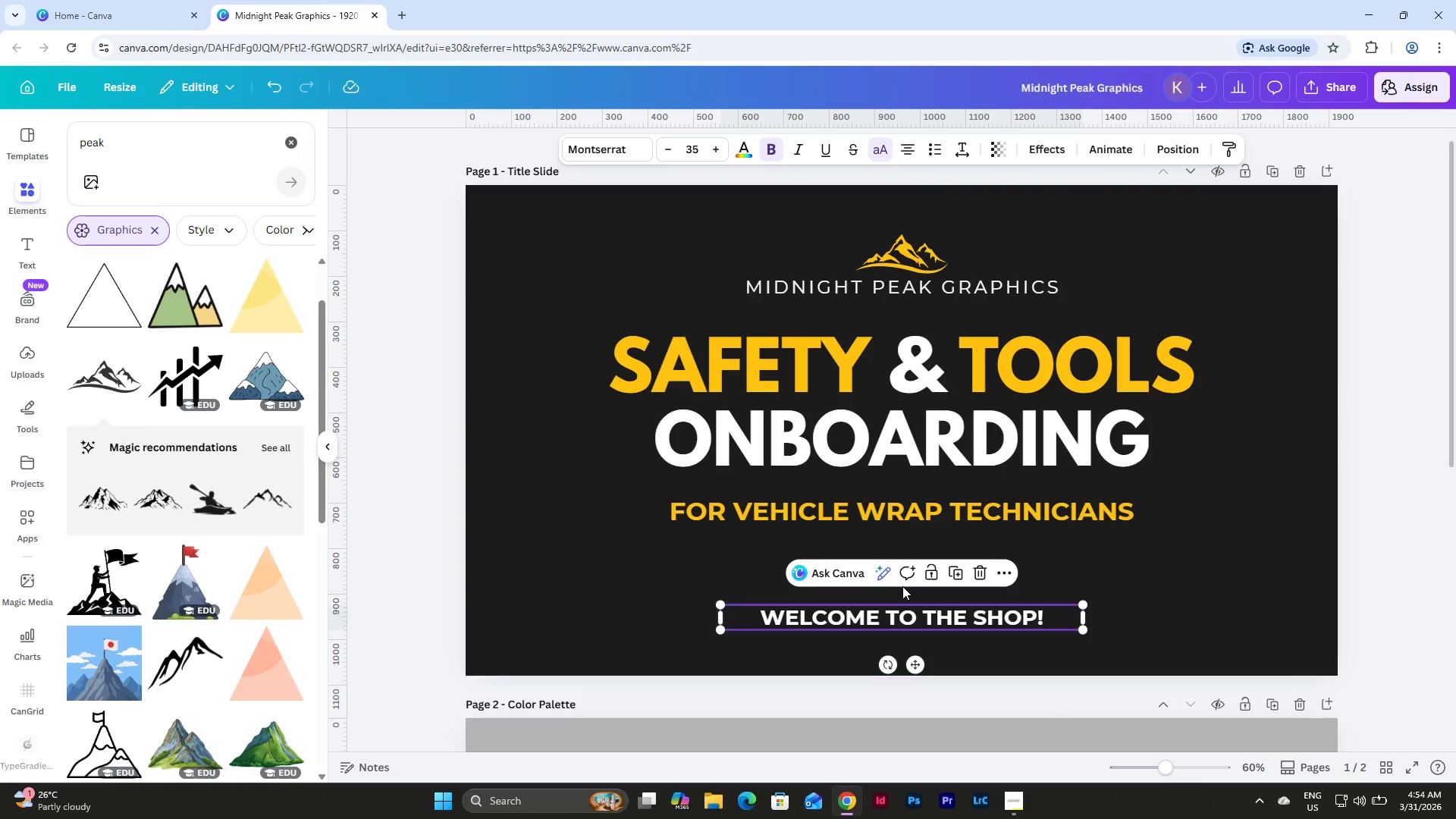 
left_click_drag(start_coordinate=[906, 613], to_coordinate=[905, 607])
 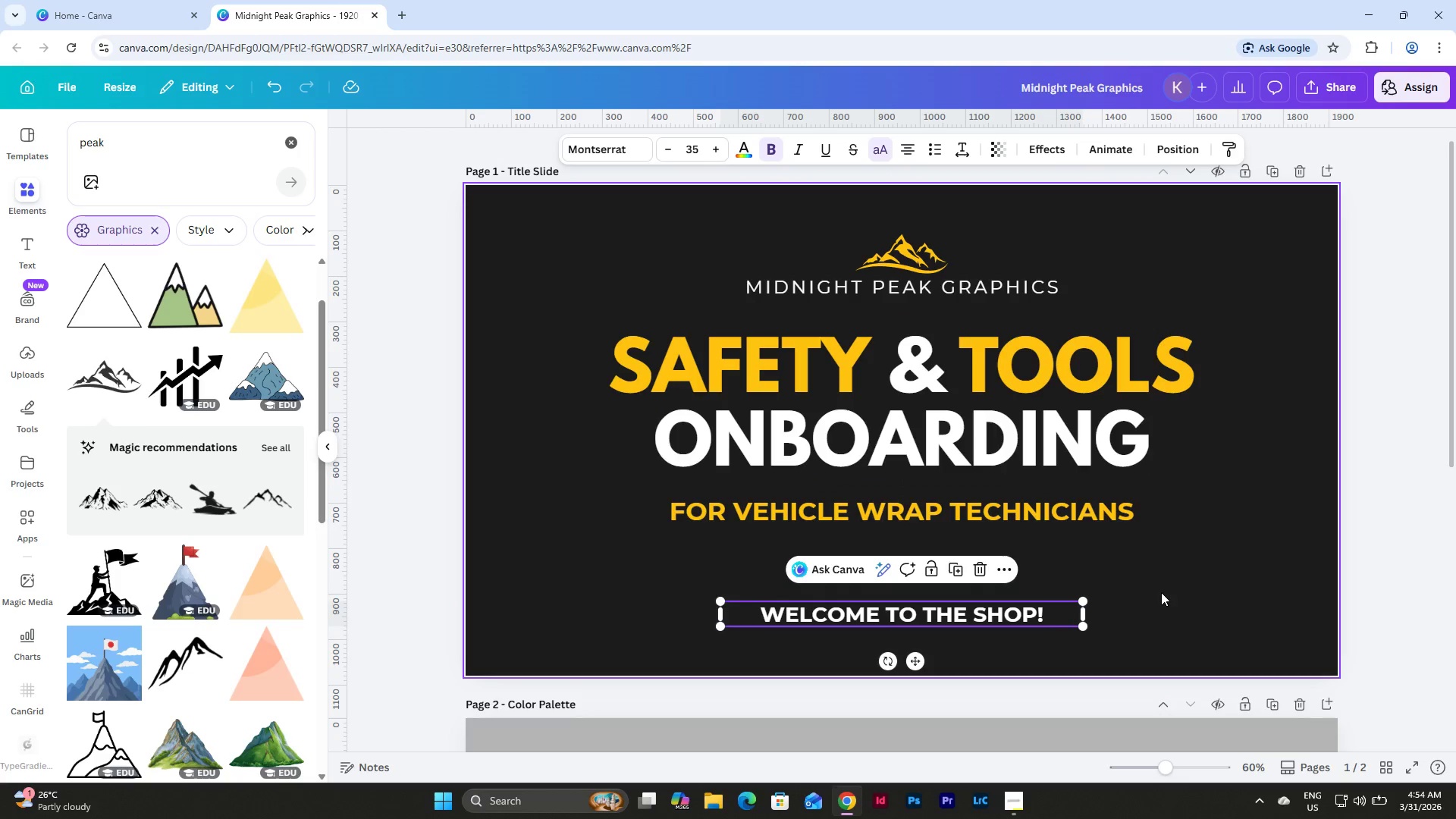 
left_click([1161, 591])
 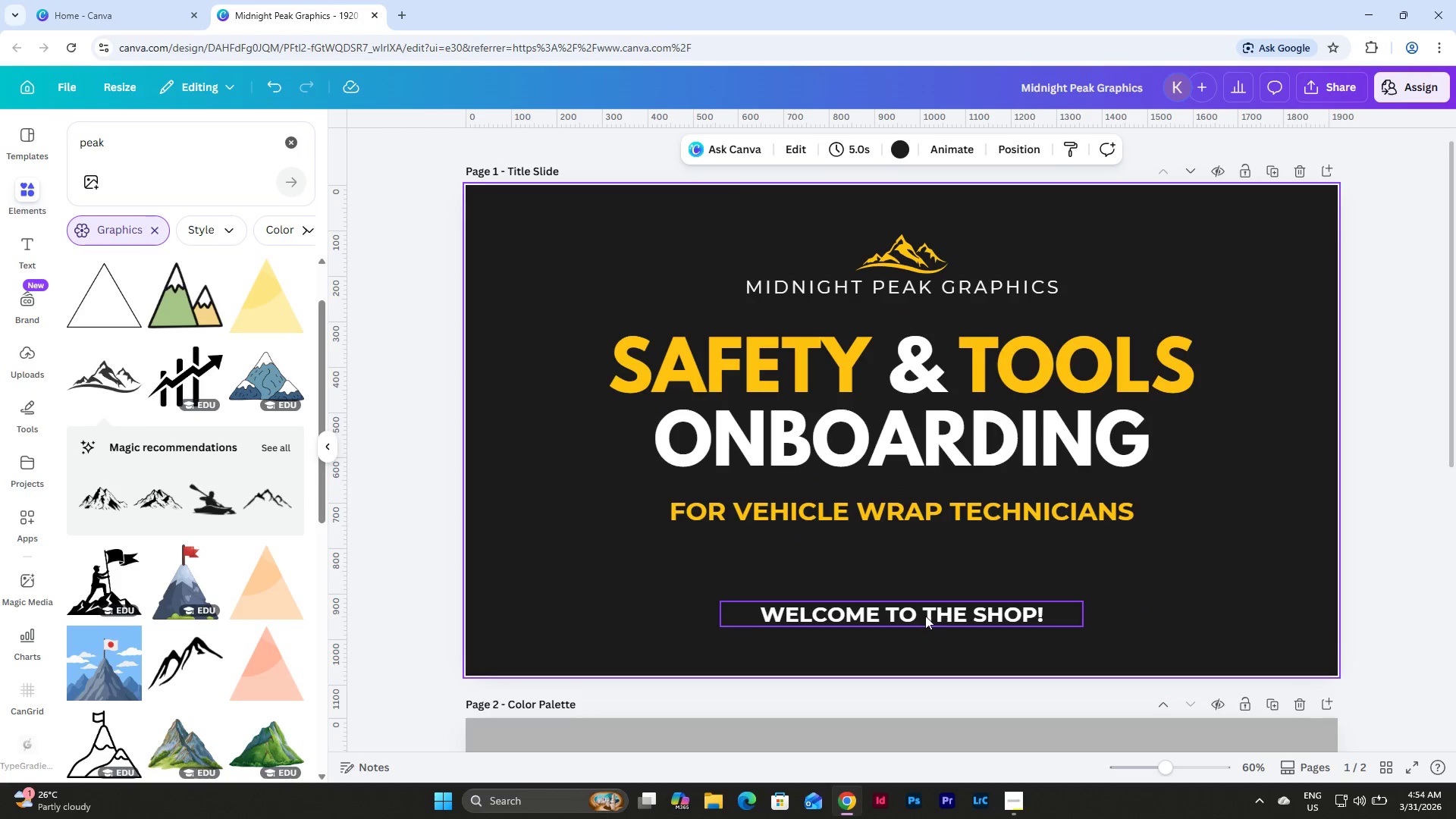 
left_click([925, 616])
 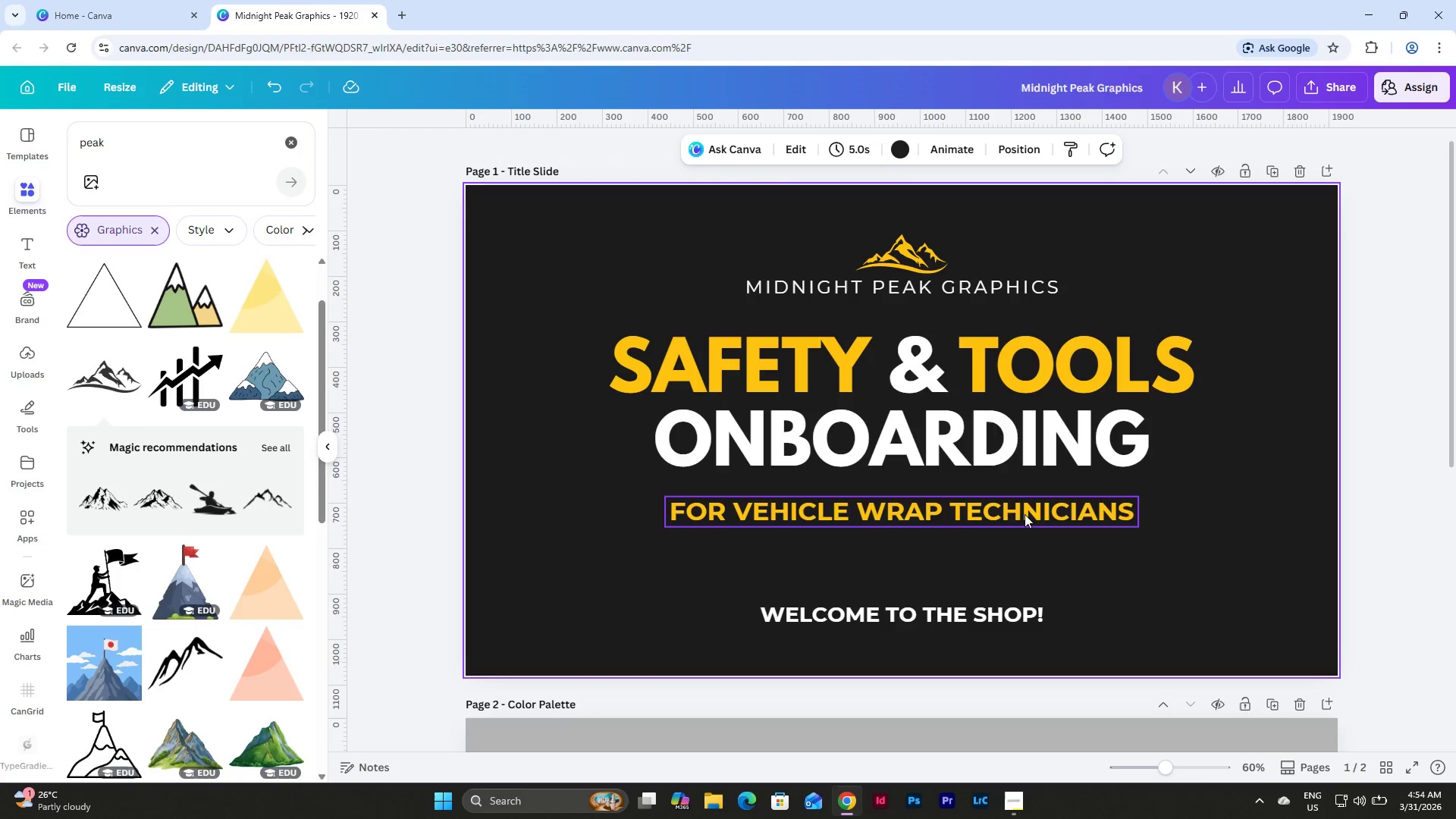 
double_click([994, 508])
 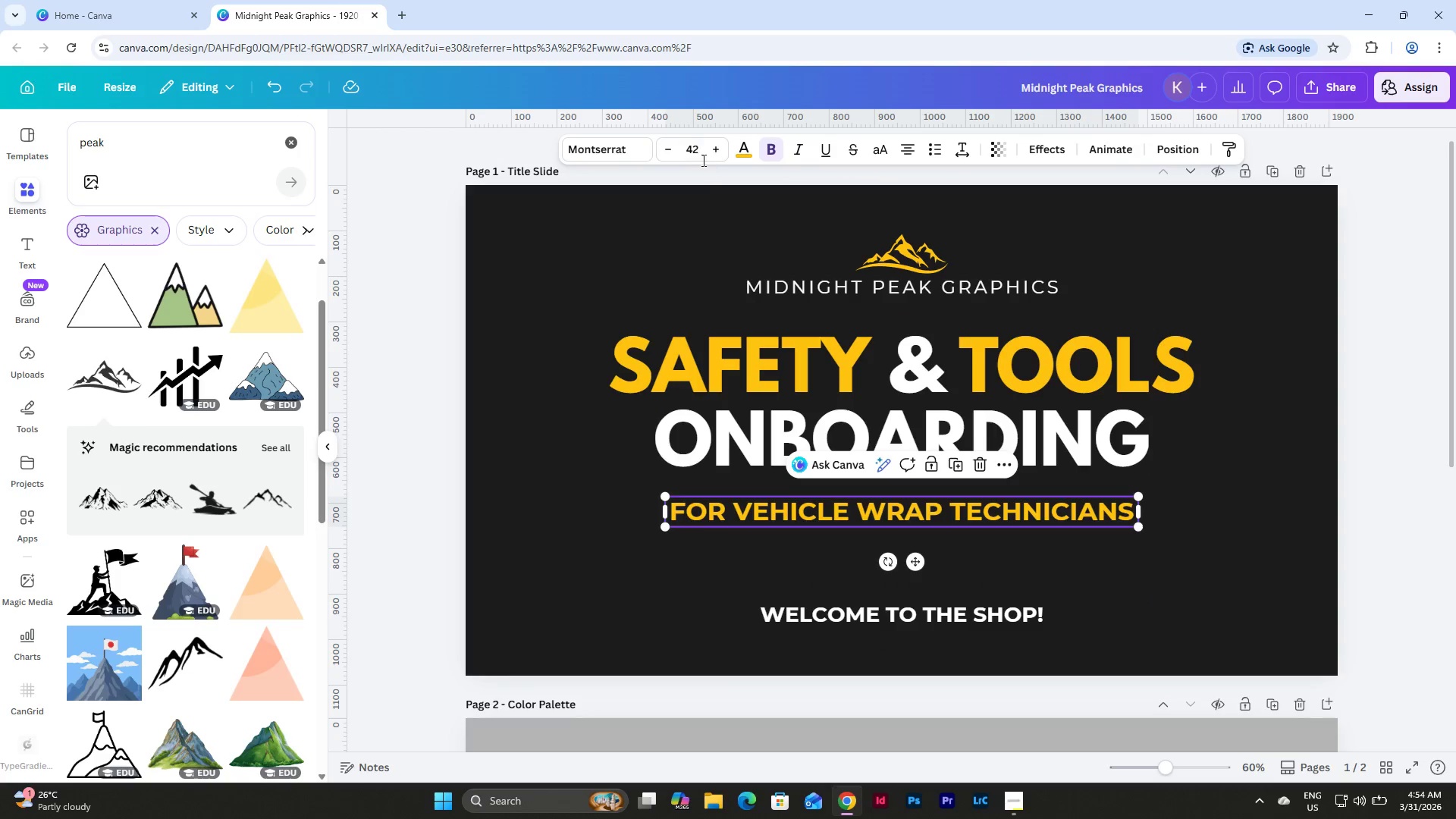 
left_click([701, 151])
 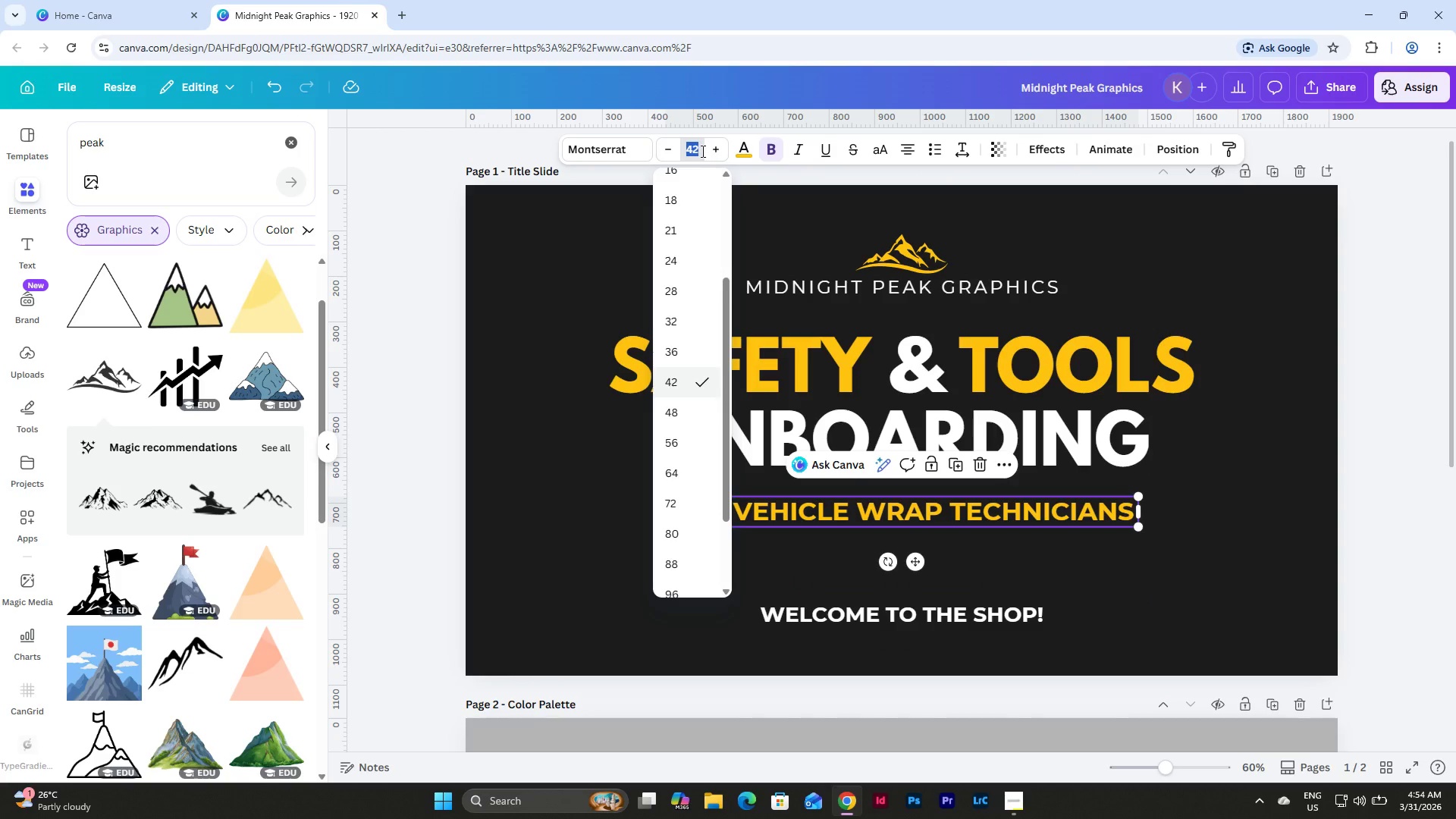 
key(Numpad4)
 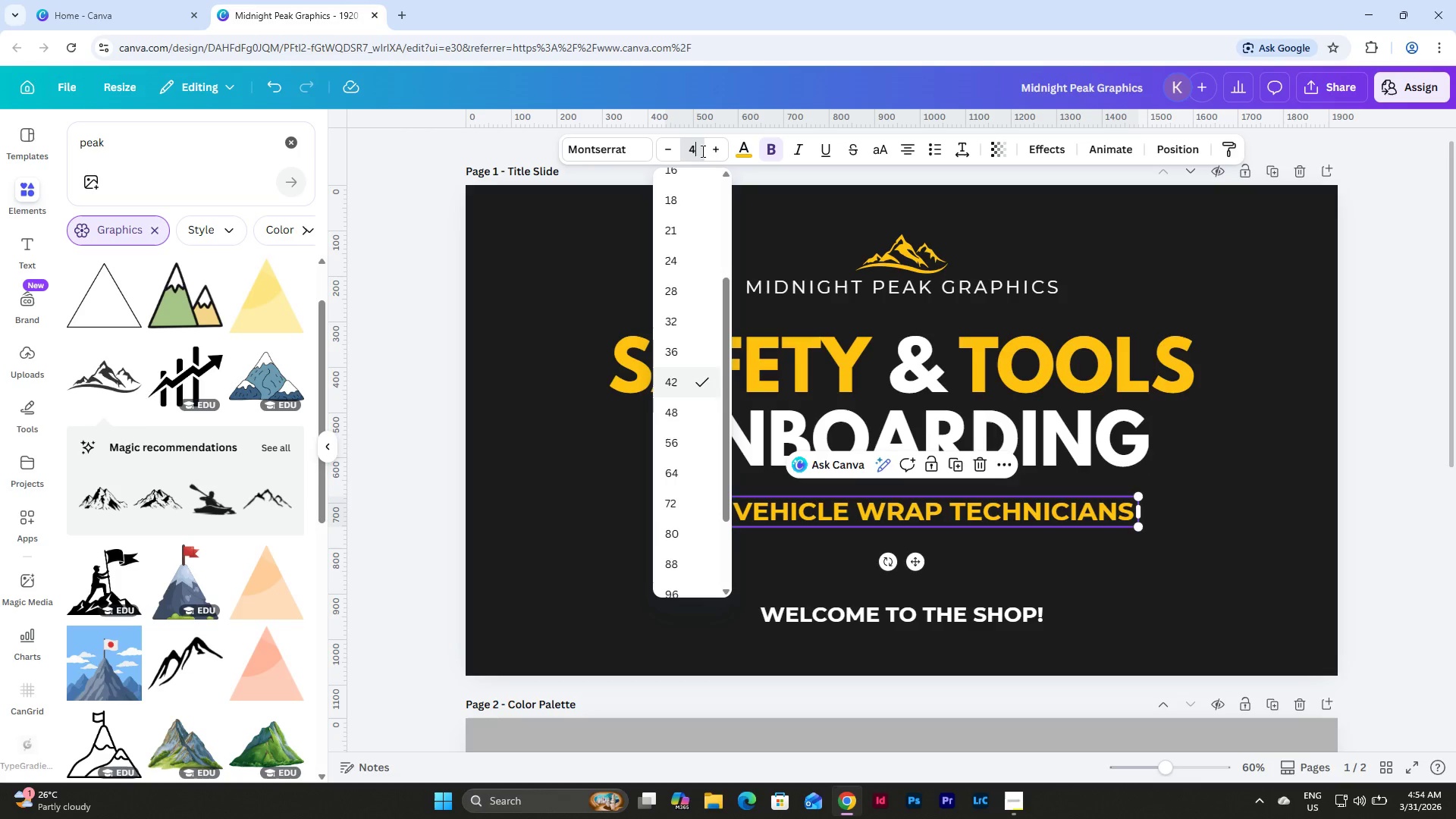 
key(Numpad5)
 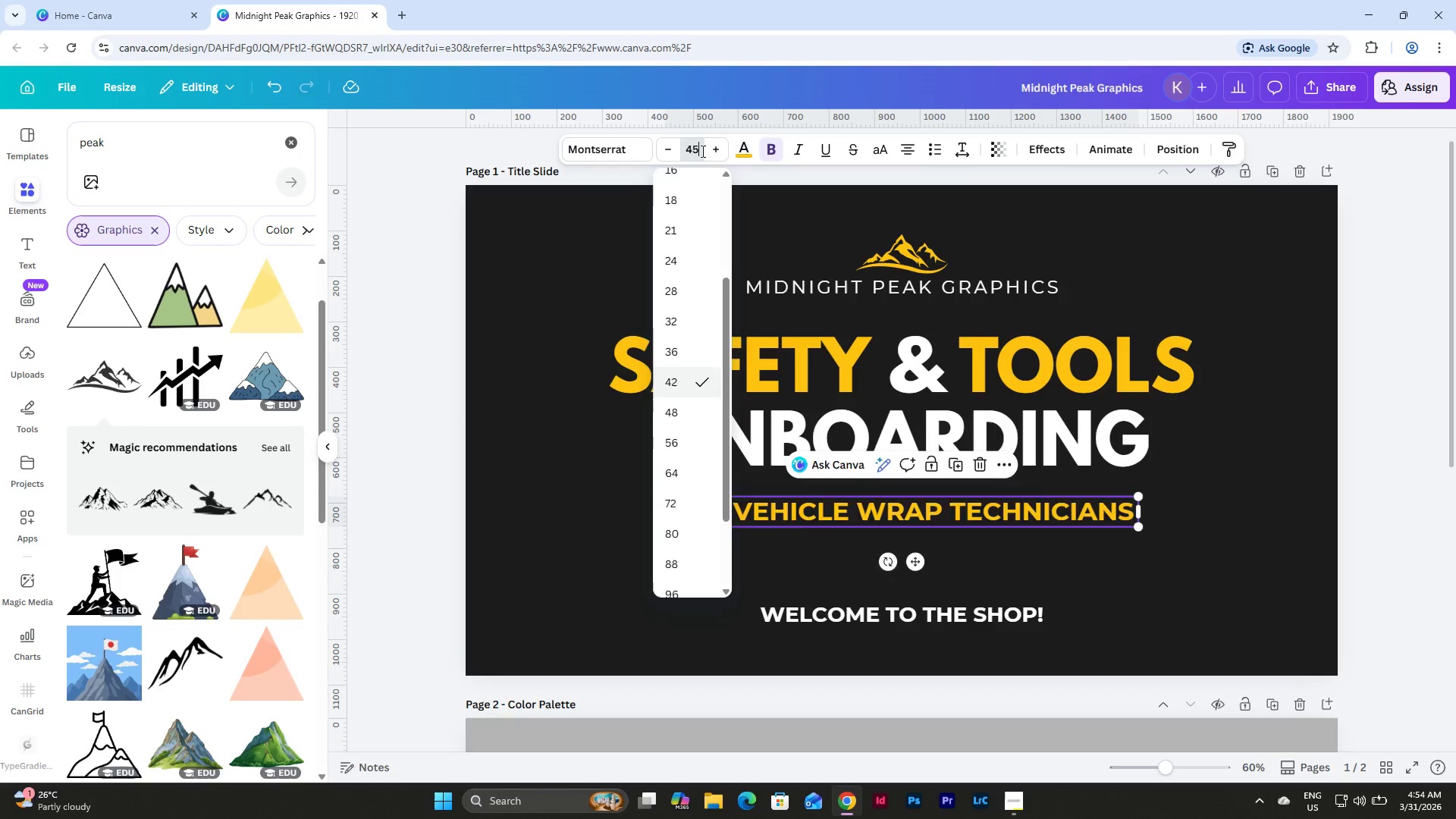 
key(NumpadEnter)
 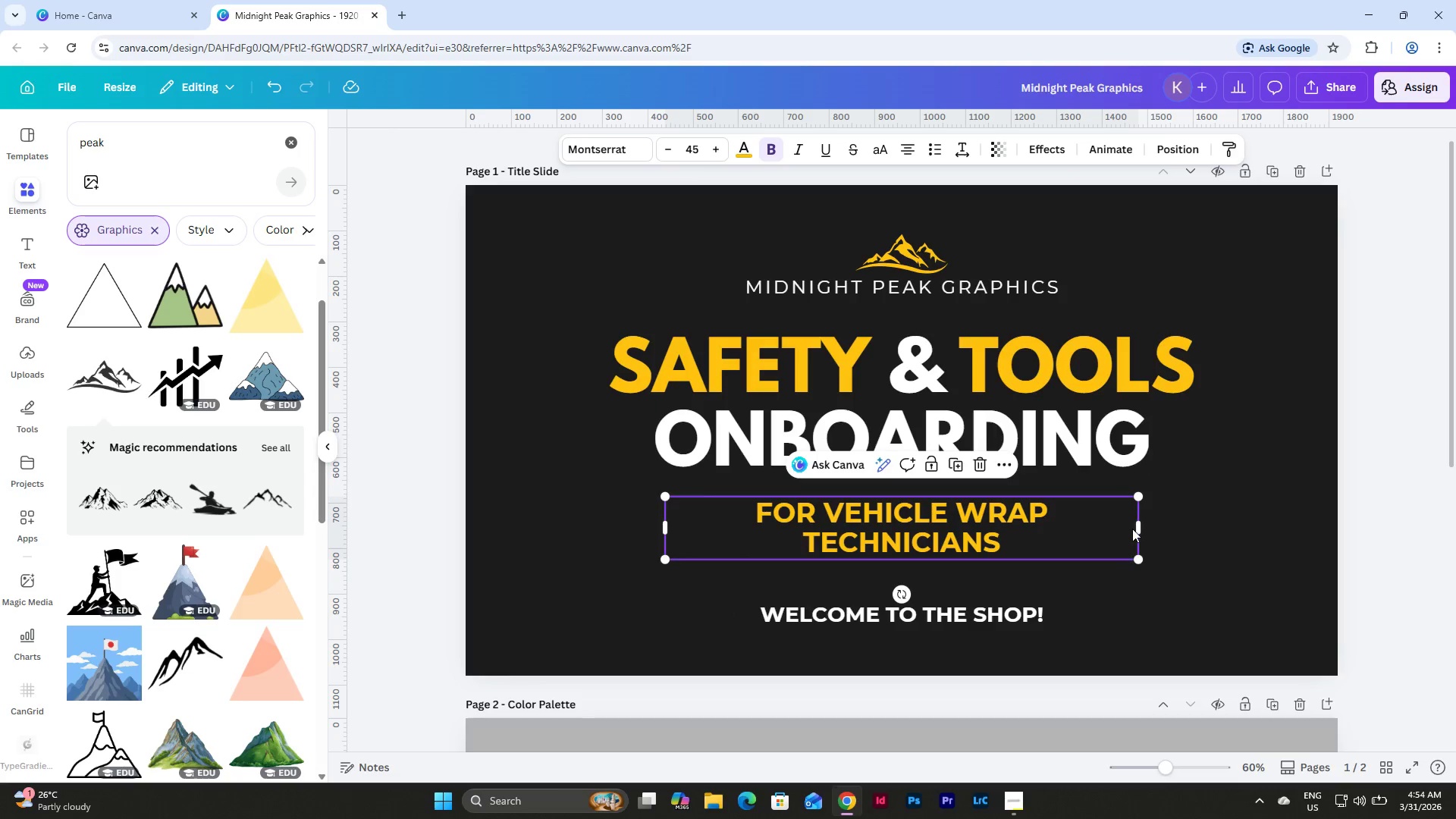 
left_click_drag(start_coordinate=[1145, 526], to_coordinate=[1178, 521])
 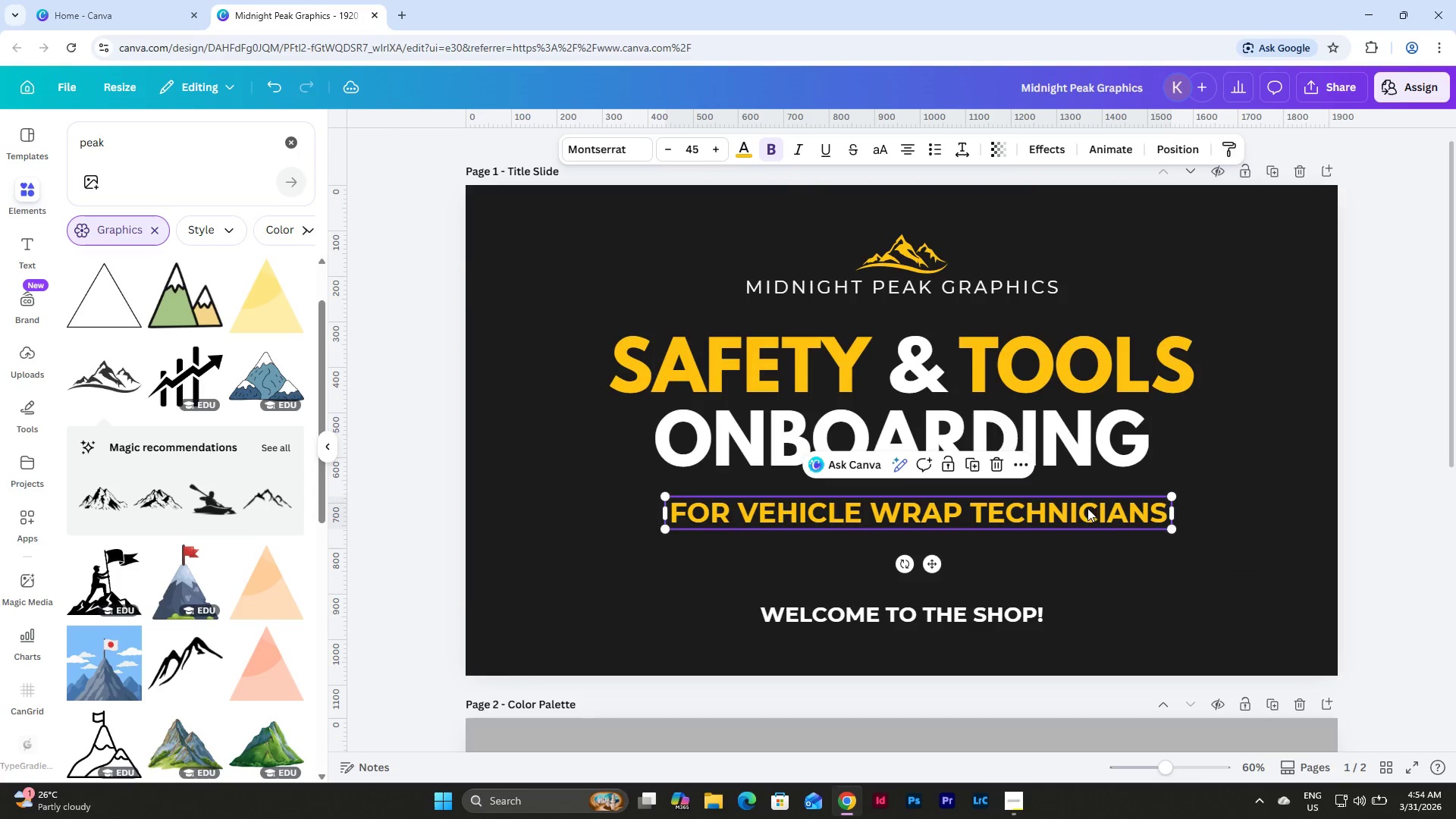 
left_click_drag(start_coordinate=[1087, 509], to_coordinate=[1068, 509])
 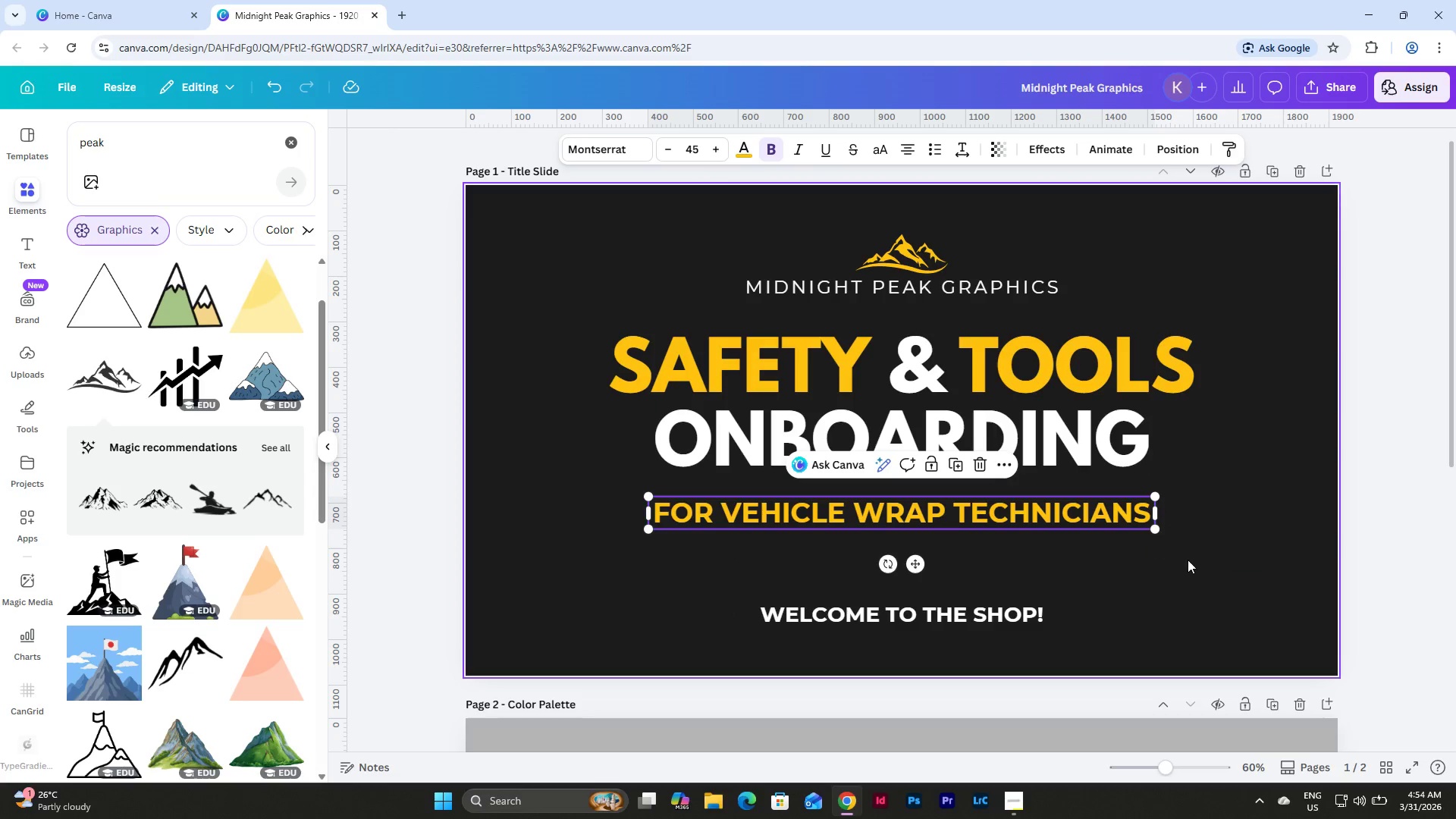 
left_click([1188, 560])
 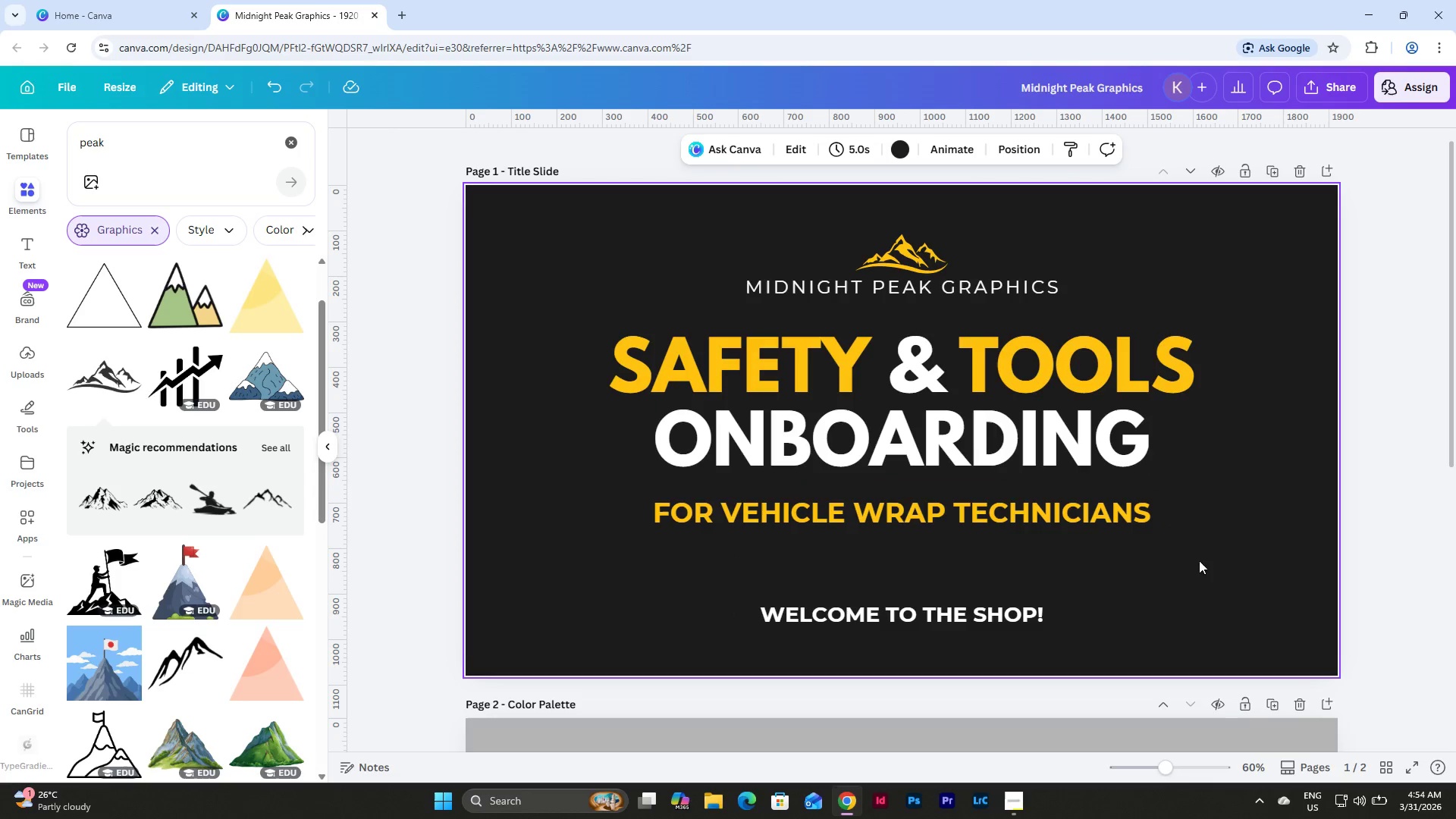 
left_click_drag(start_coordinate=[1199, 560], to_coordinate=[789, 381])
 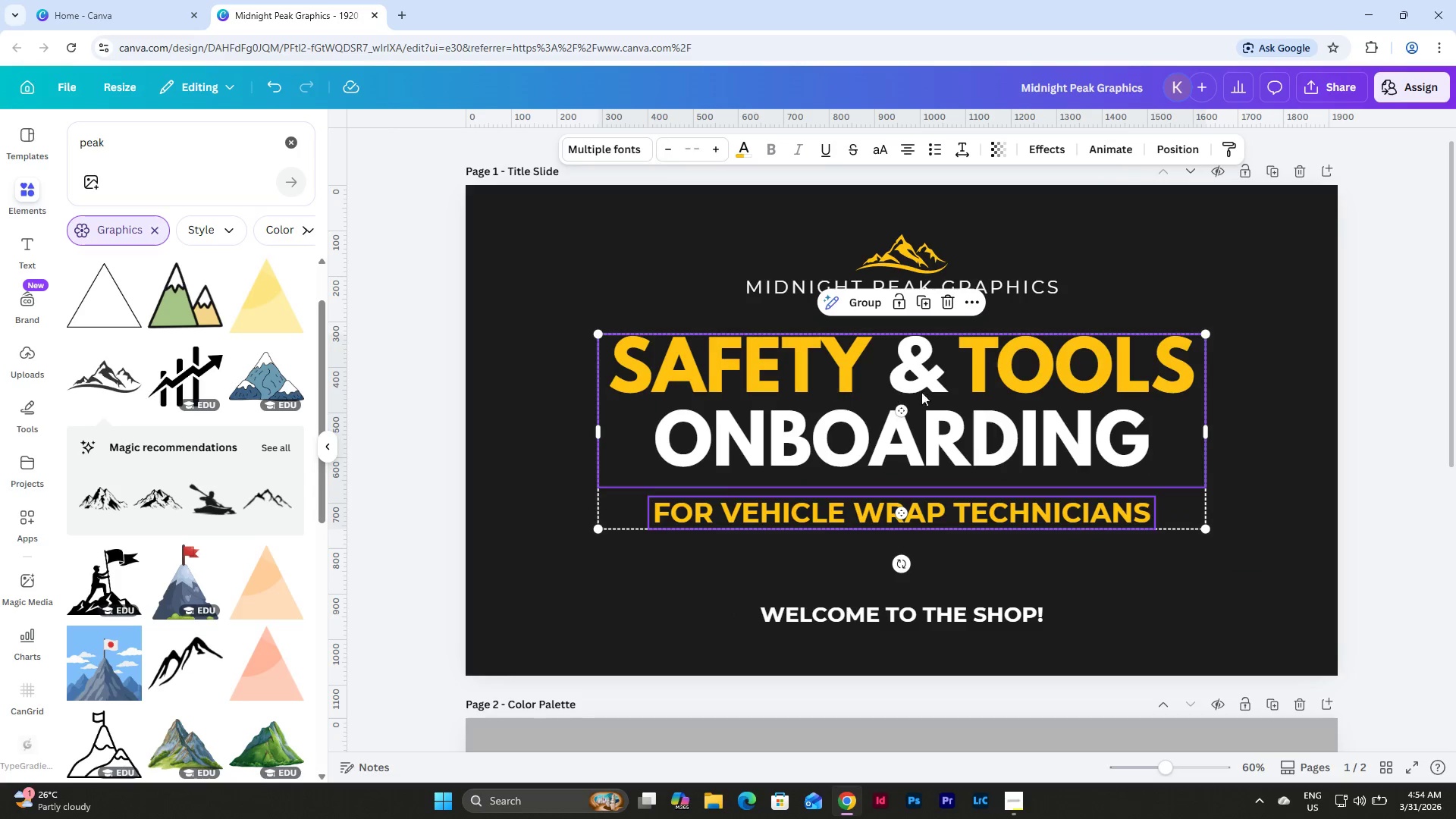 
left_click_drag(start_coordinate=[939, 392], to_coordinate=[940, 400])
 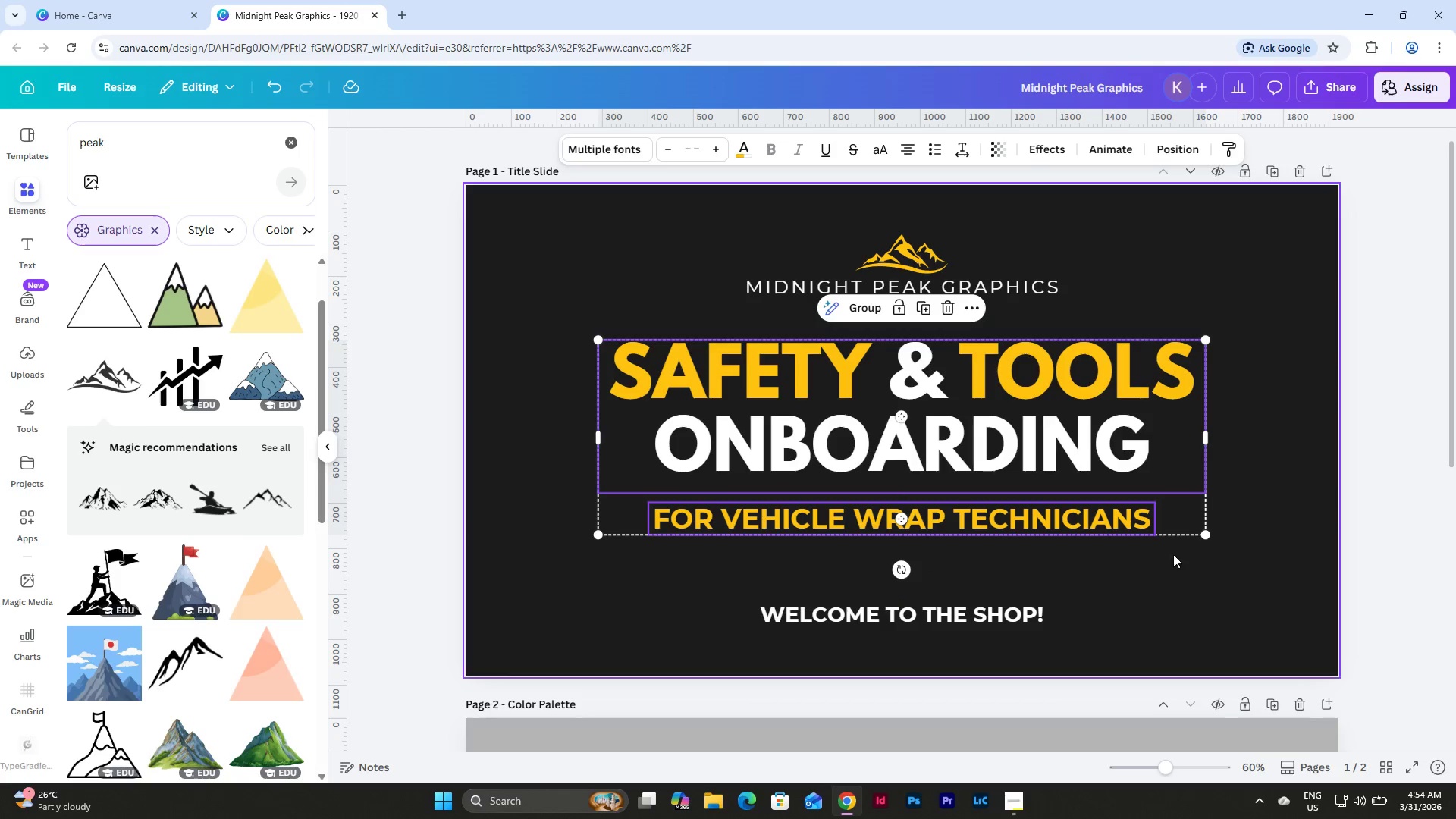 
left_click([1178, 566])
 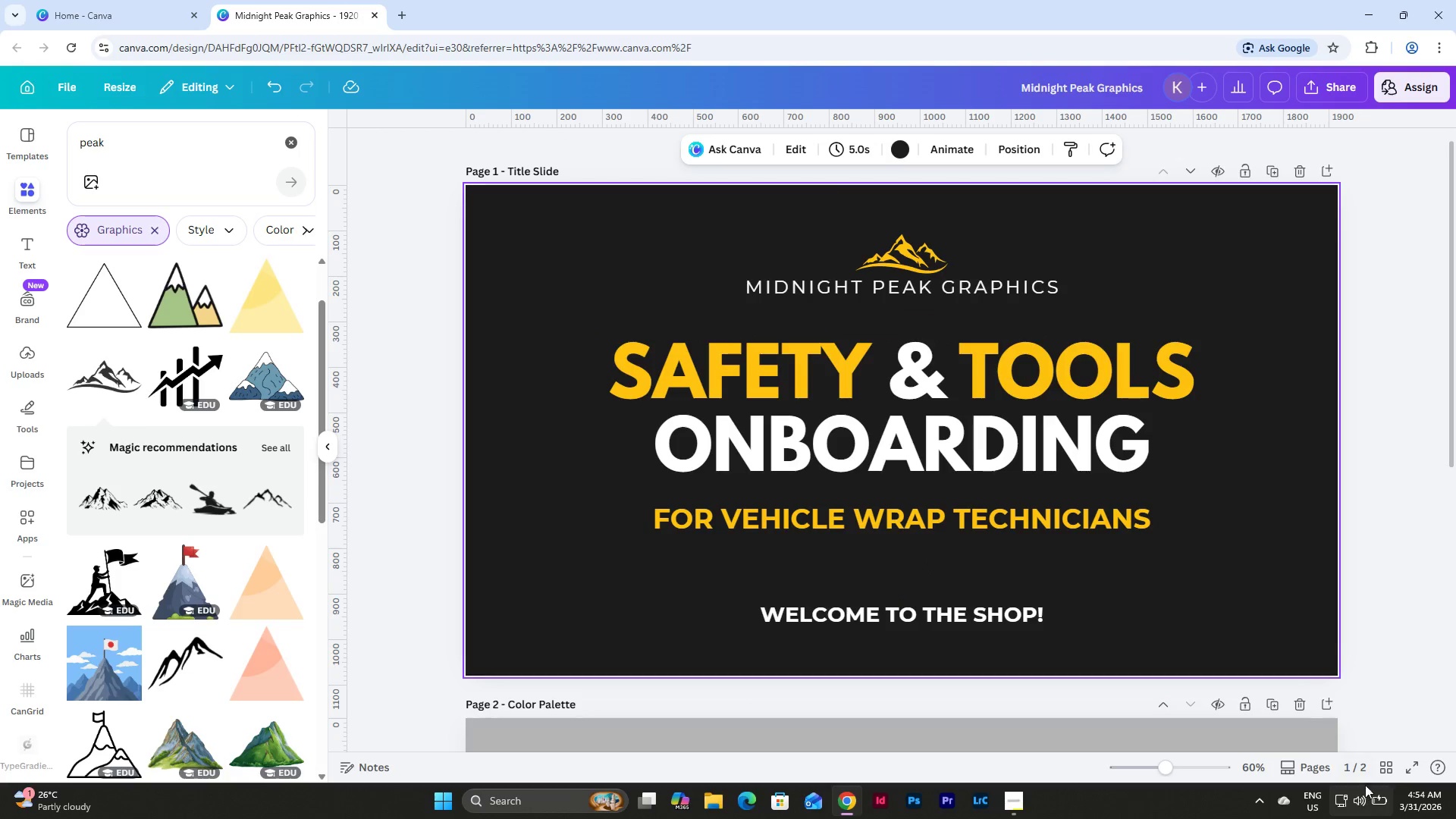 
left_click([1383, 774])
 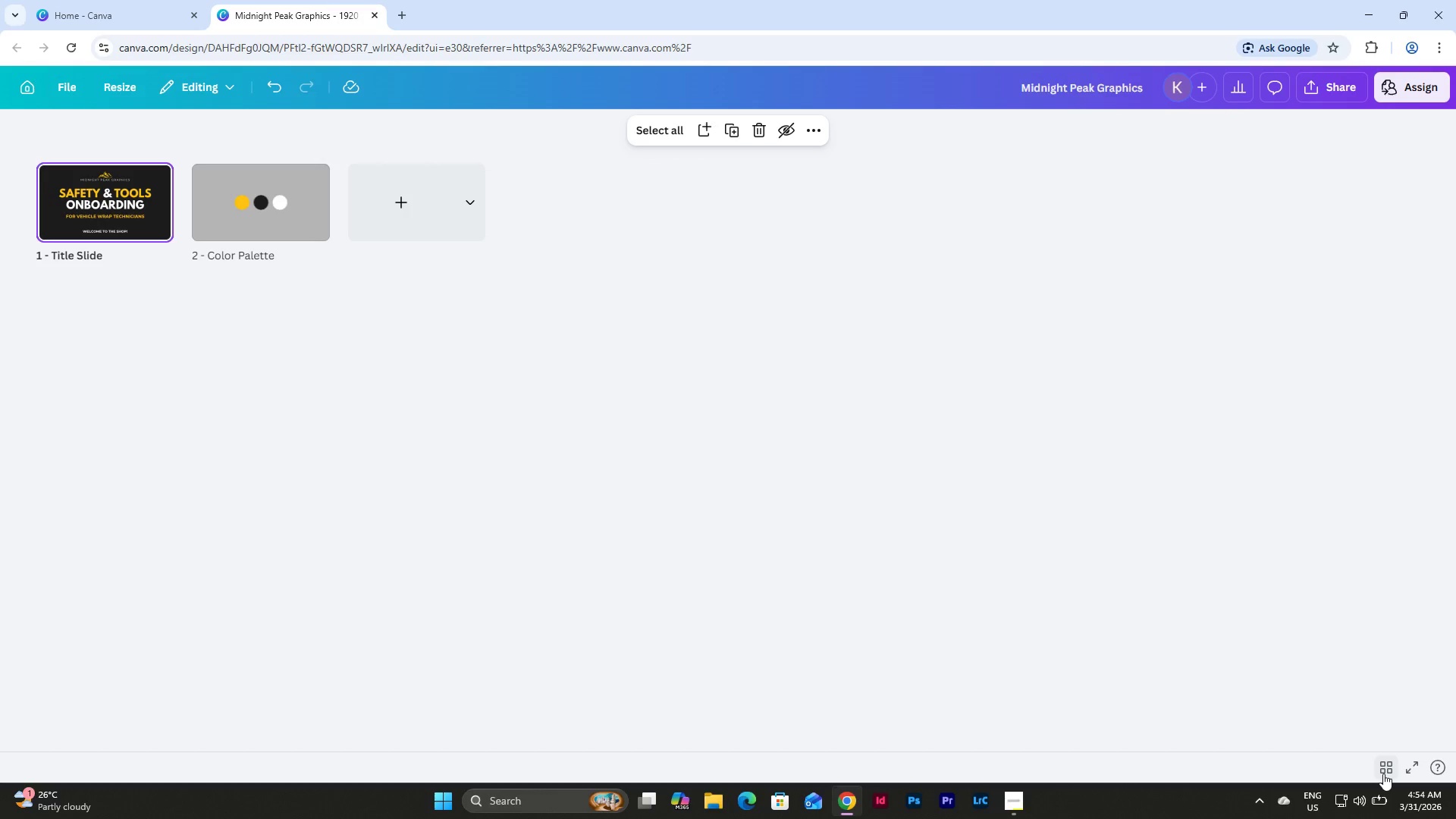 
left_click([1383, 774])
 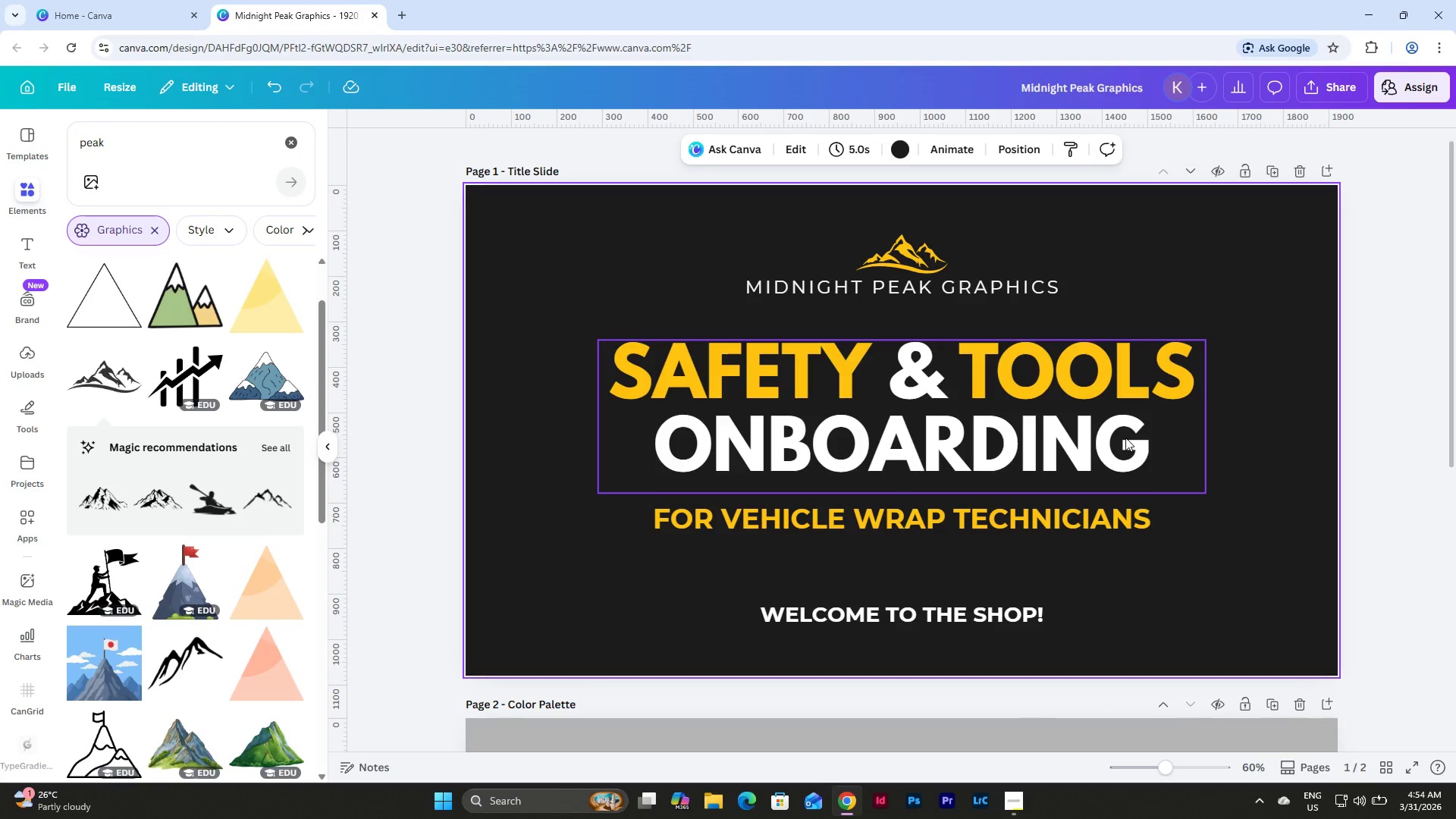 
left_click_drag(start_coordinate=[120, 132], to_coordinate=[0, 129])
 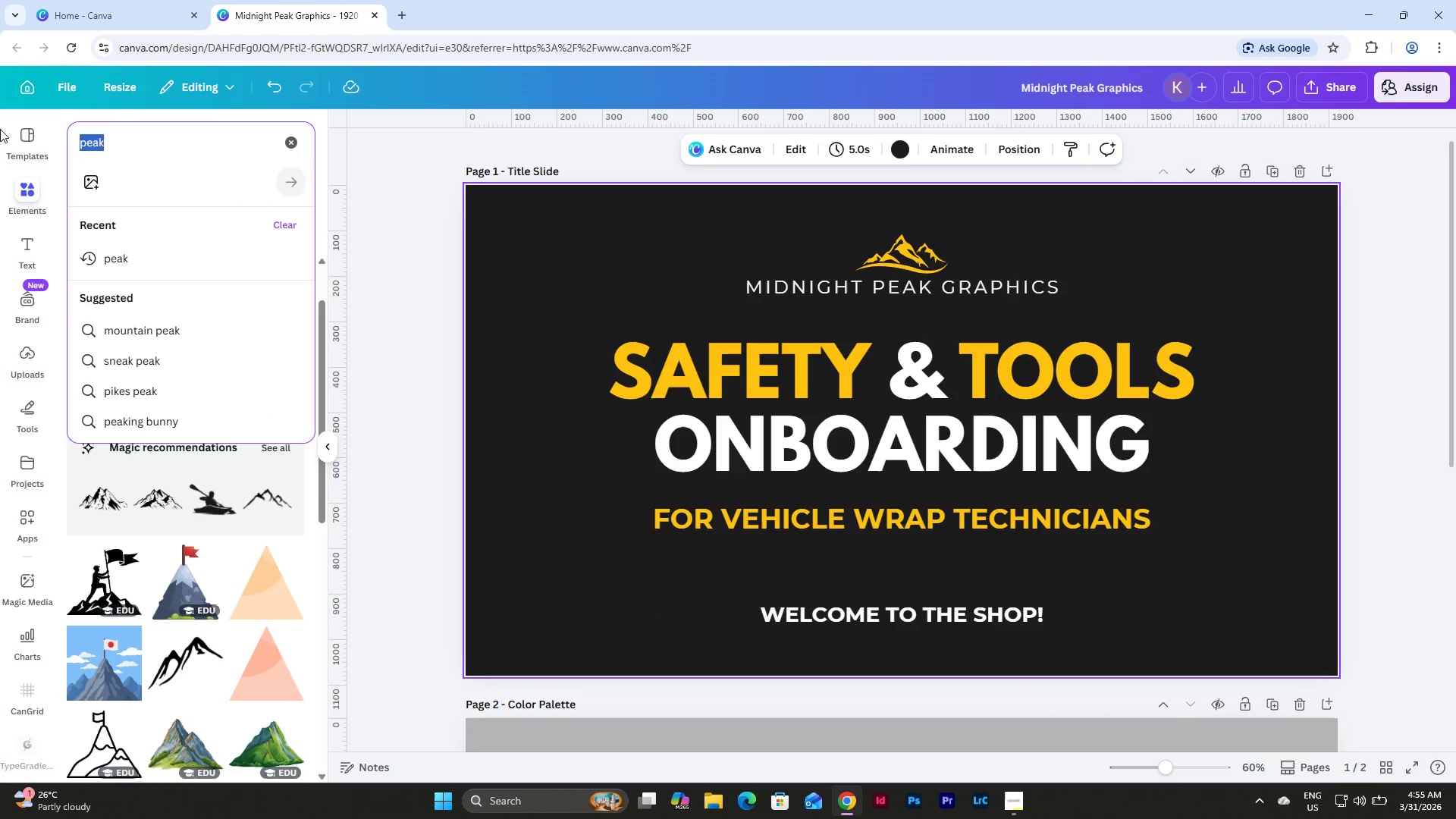 
type(yellow lines)
 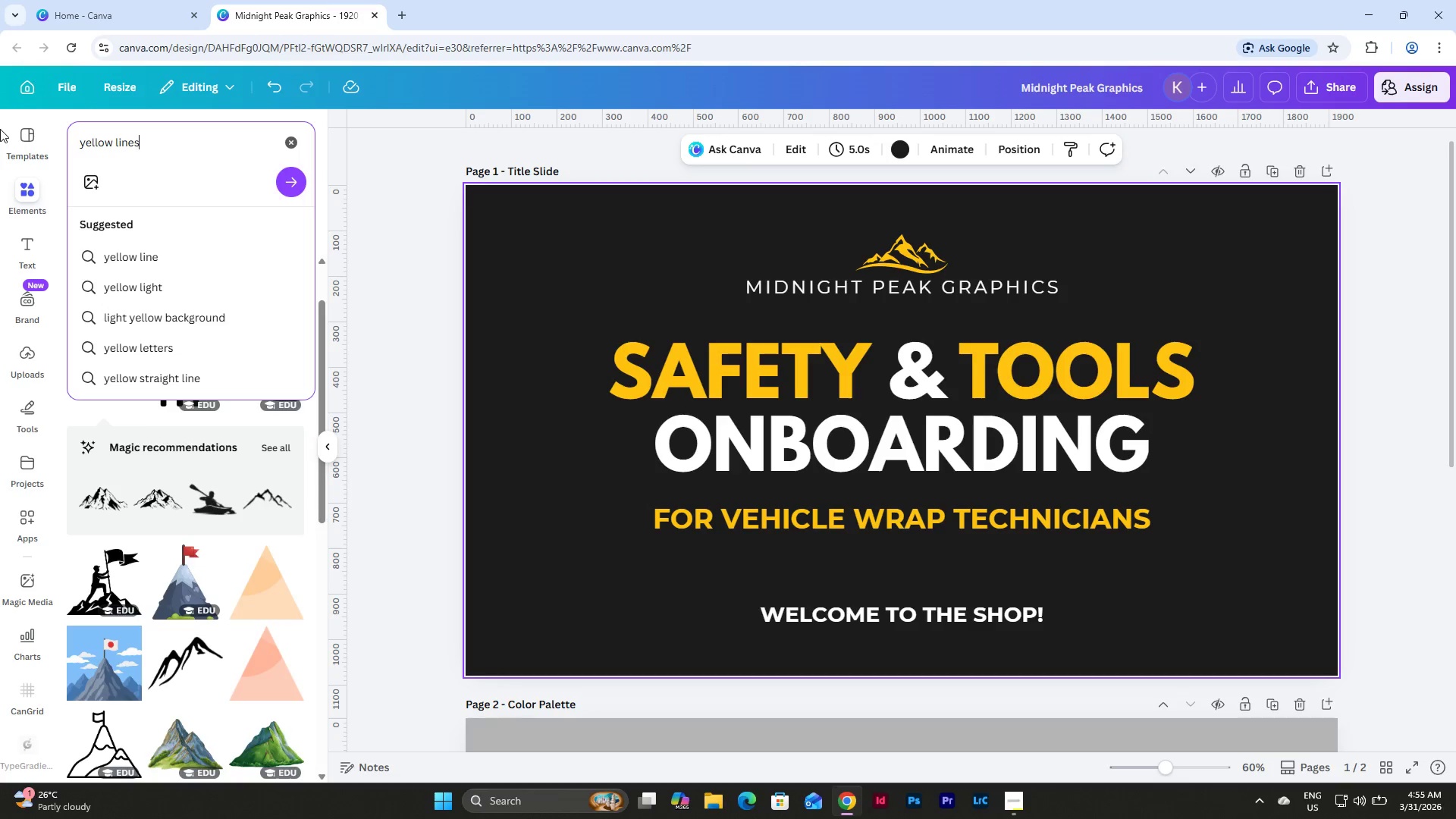 
key(Enter)
 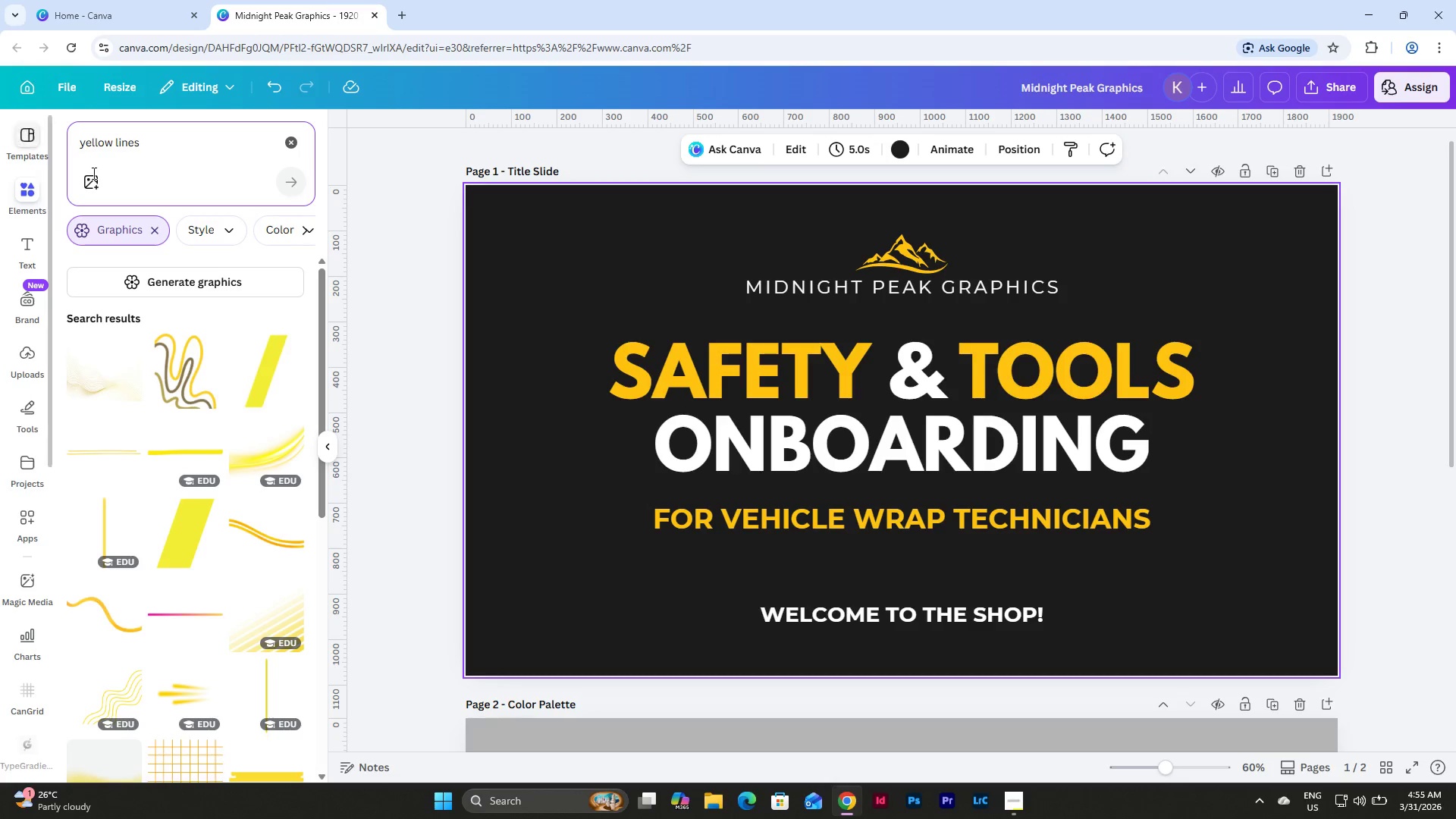 
scroll: coordinate [197, 487], scroll_direction: down, amount: 14.0
 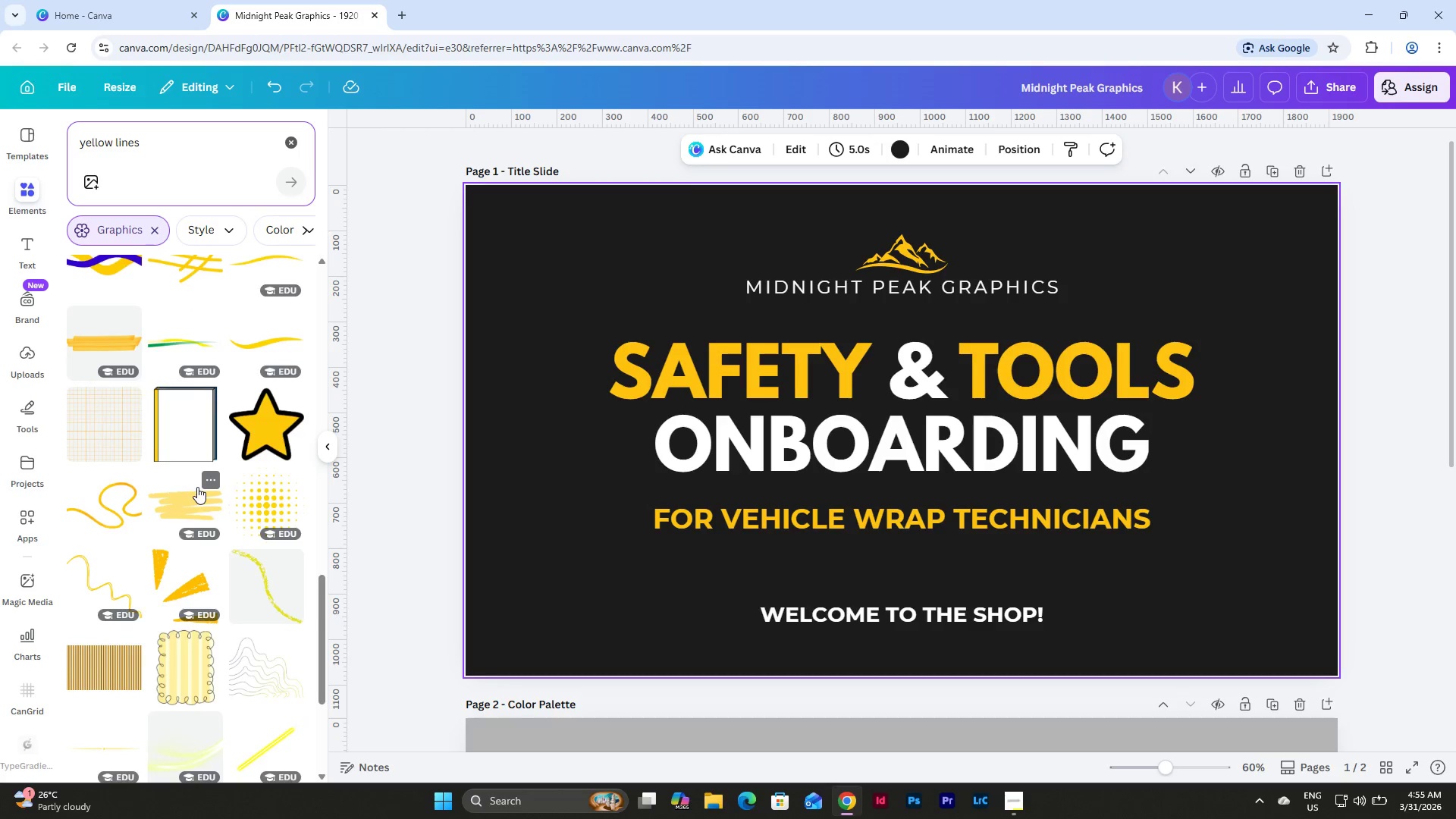 
scroll: coordinate [197, 487], scroll_direction: up, amount: 2.0
 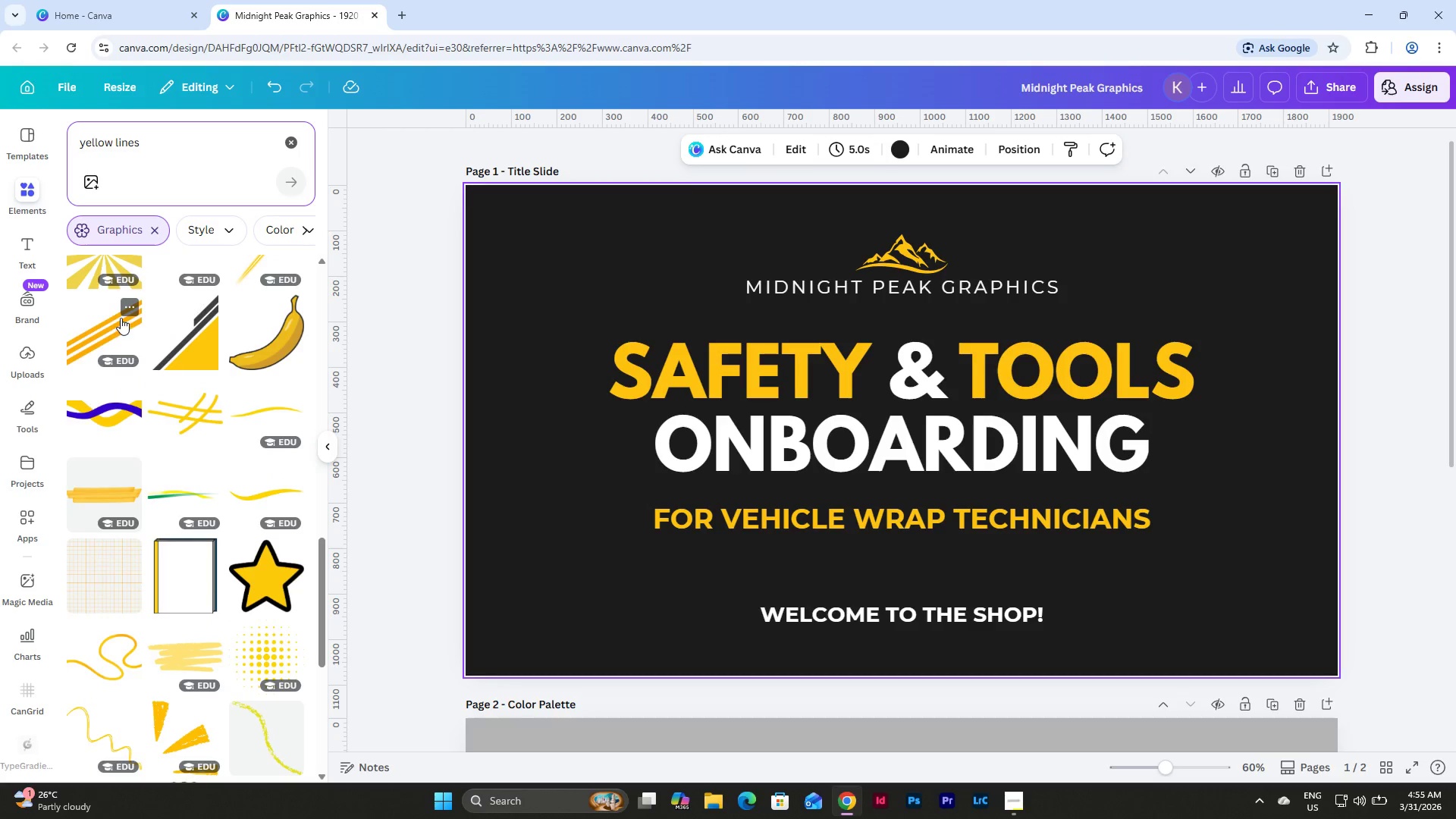 
left_click([121, 318])
 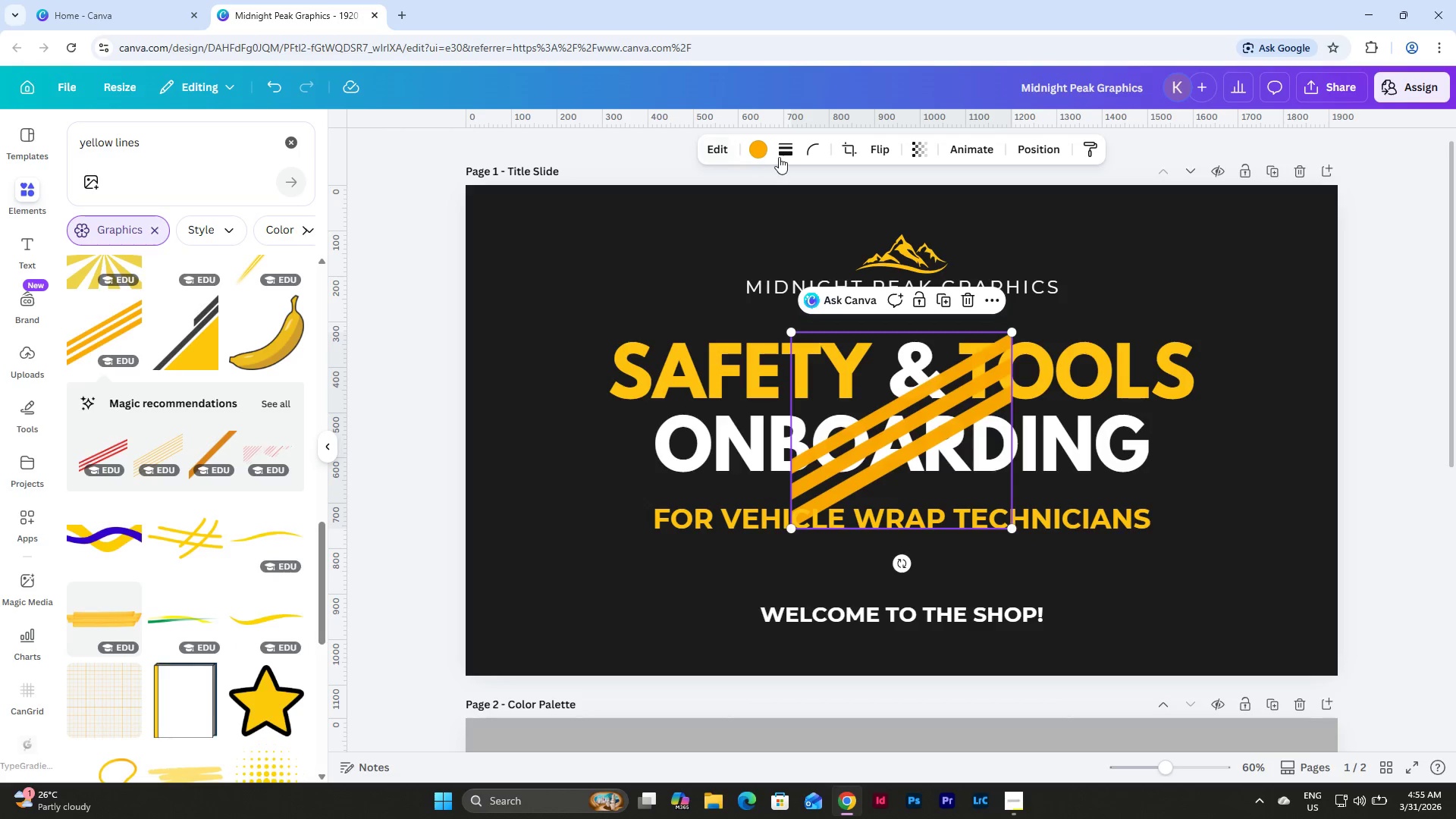 
left_click([757, 147])
 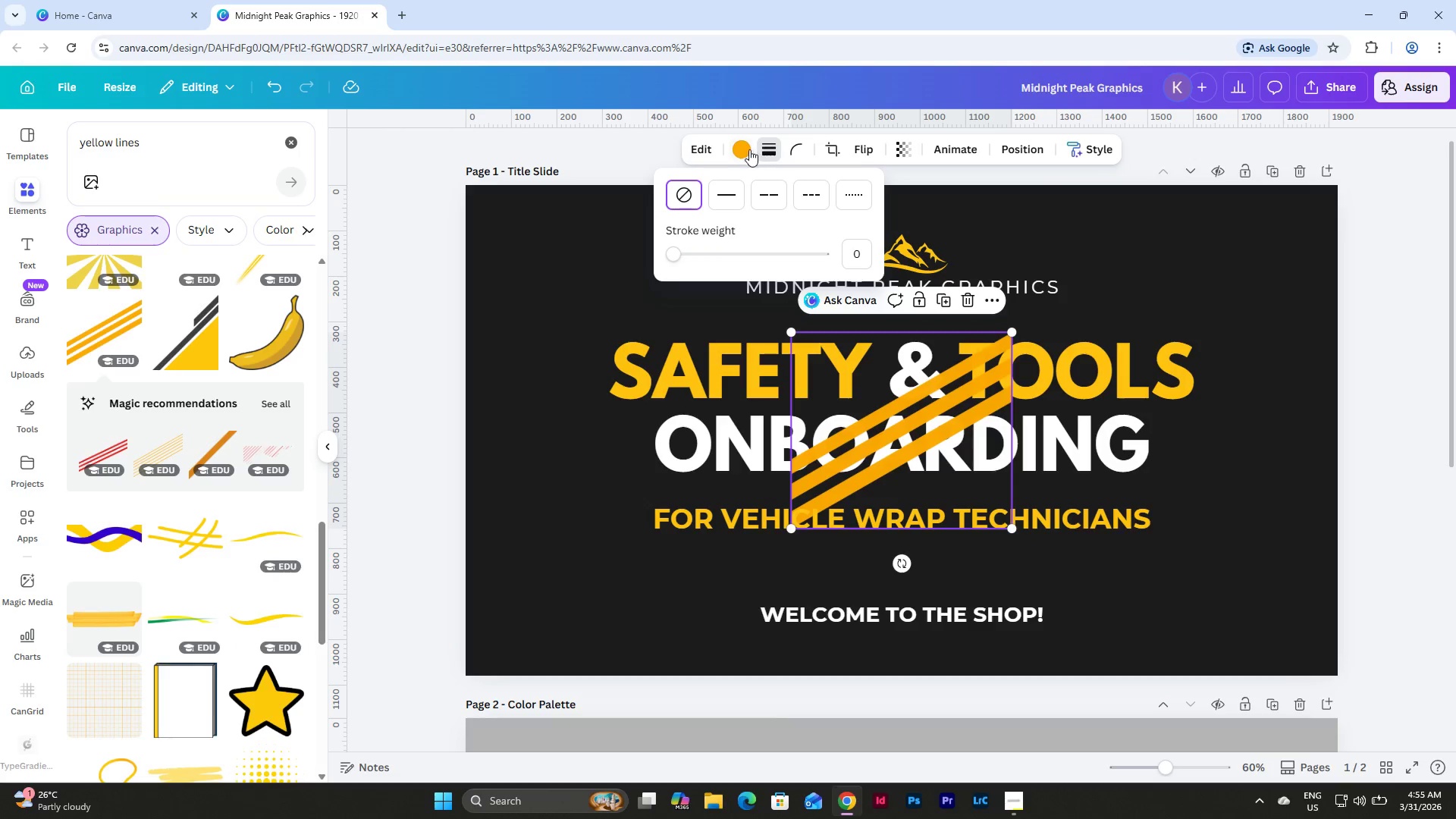 
left_click([733, 149])
 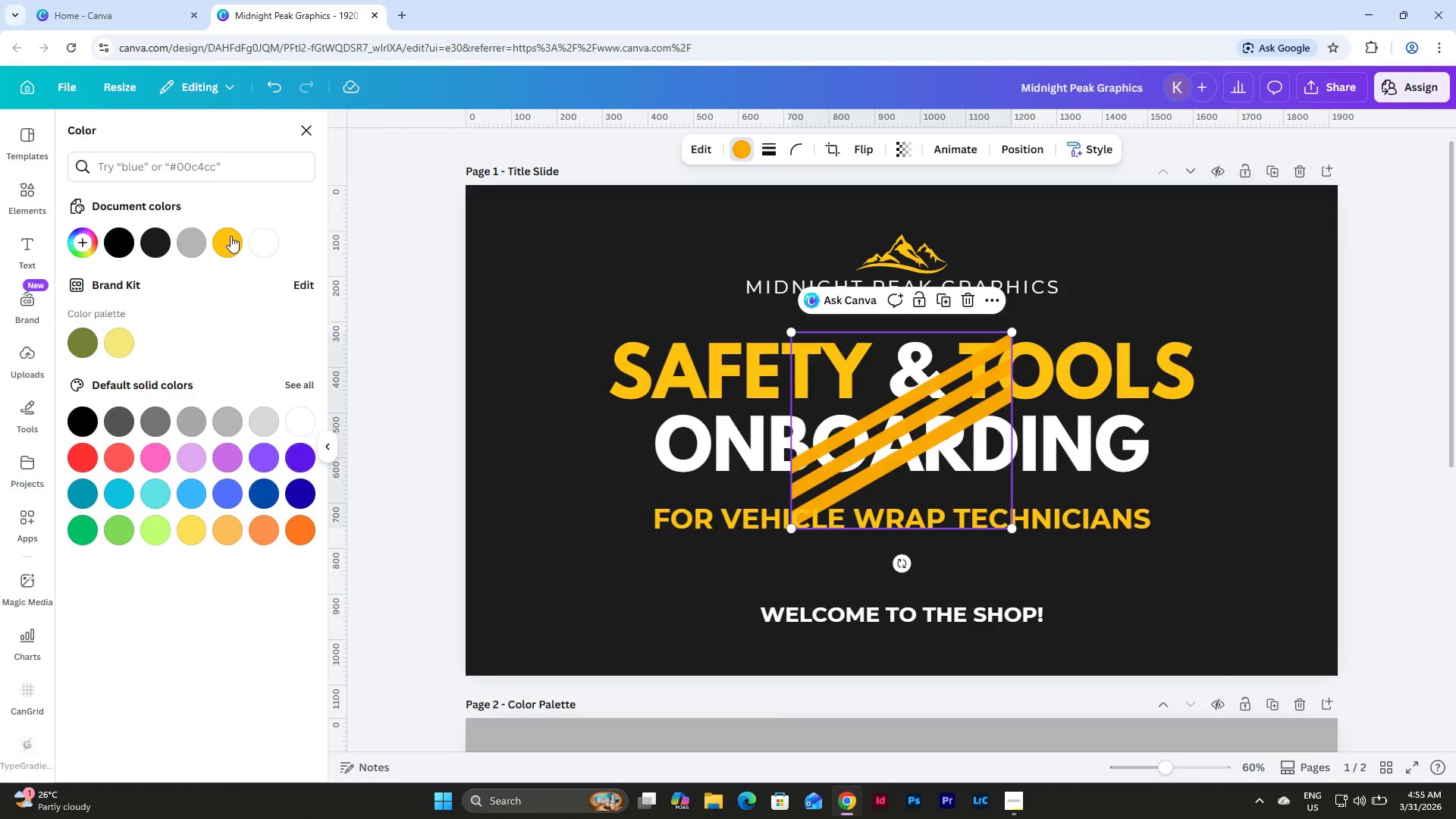 
left_click([230, 236])
 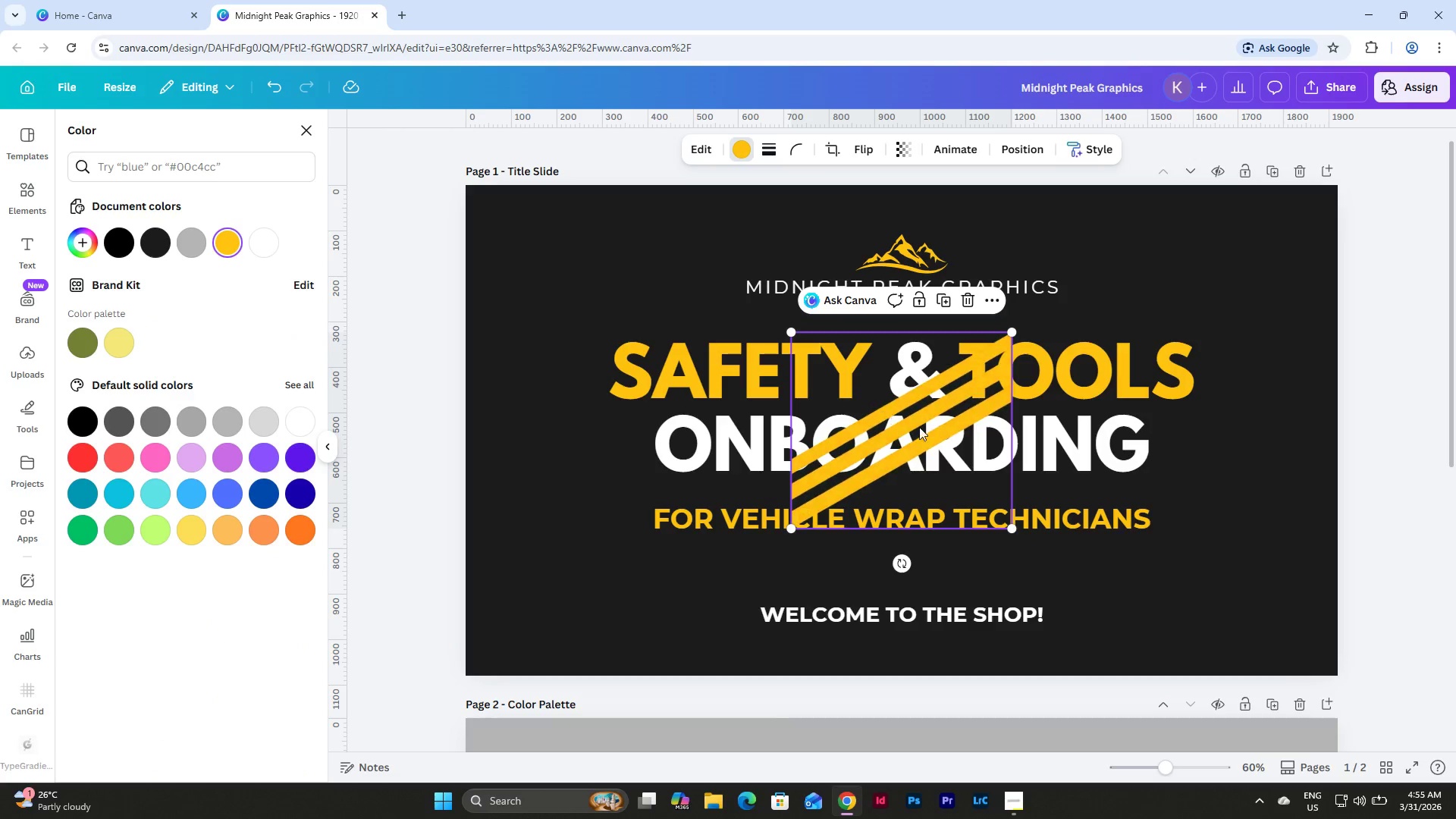 
left_click_drag(start_coordinate=[928, 434], to_coordinate=[1262, 617])
 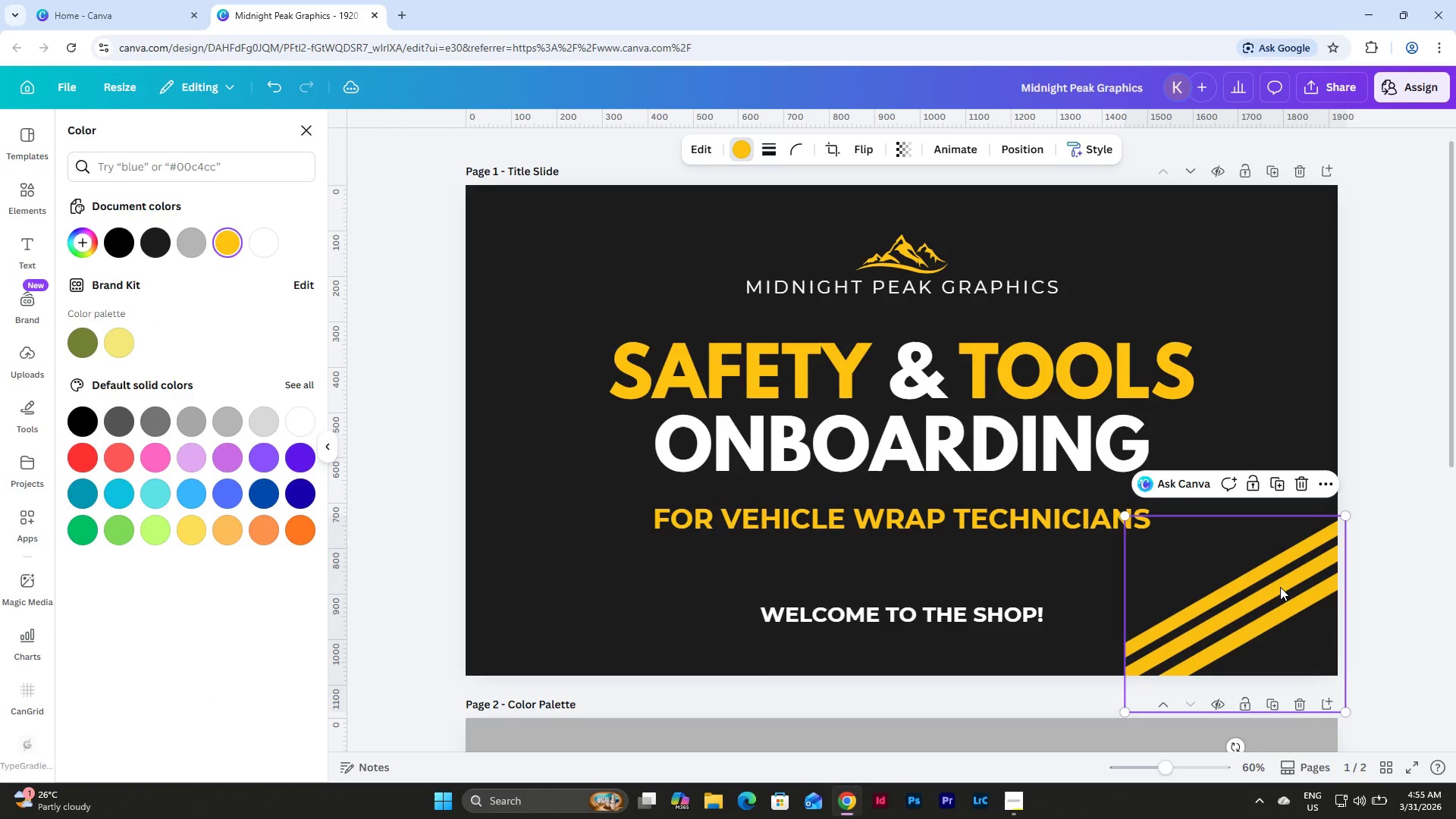 
left_click_drag(start_coordinate=[1265, 579], to_coordinate=[605, 247])
 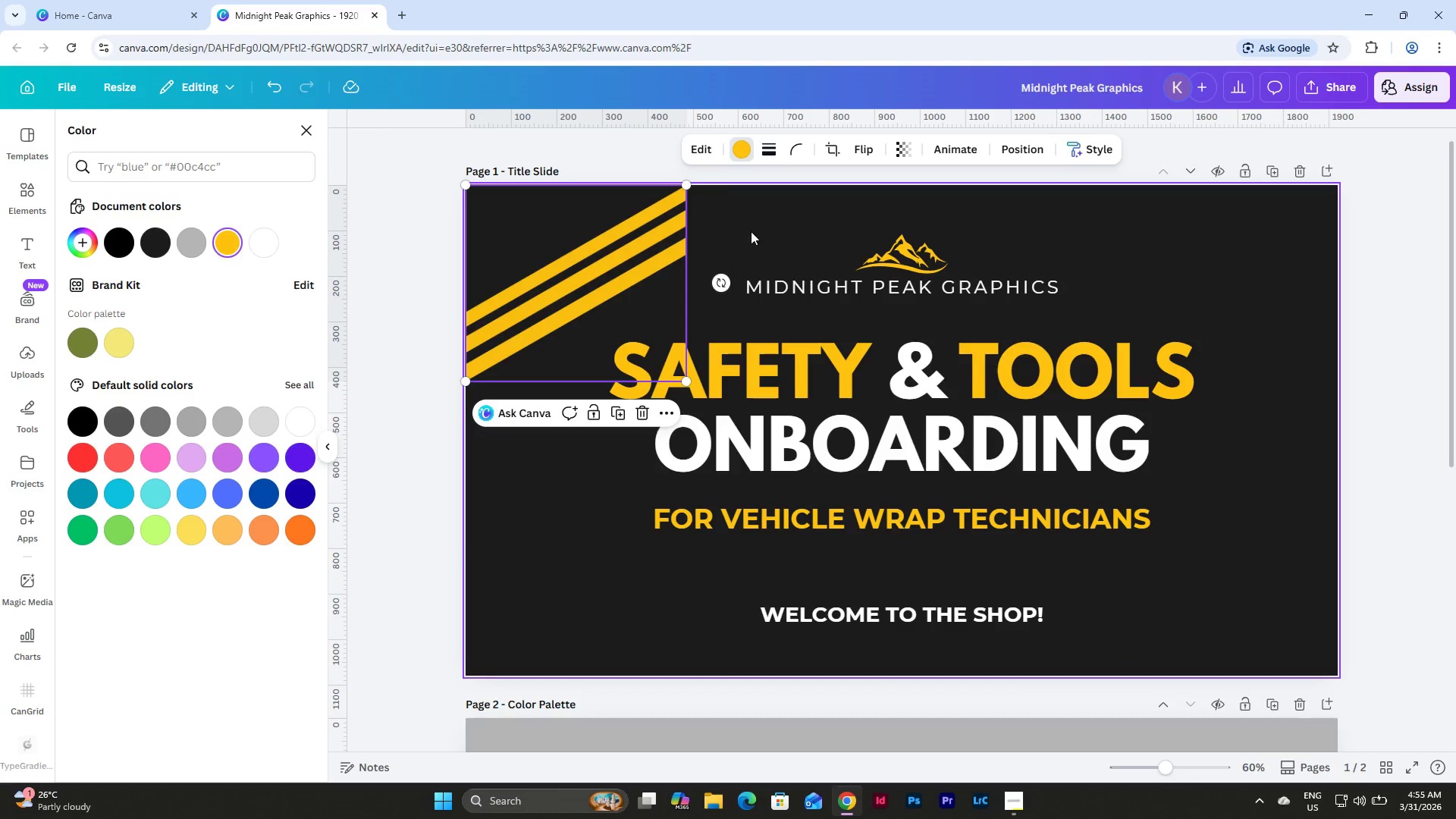 
left_click([758, 224])
 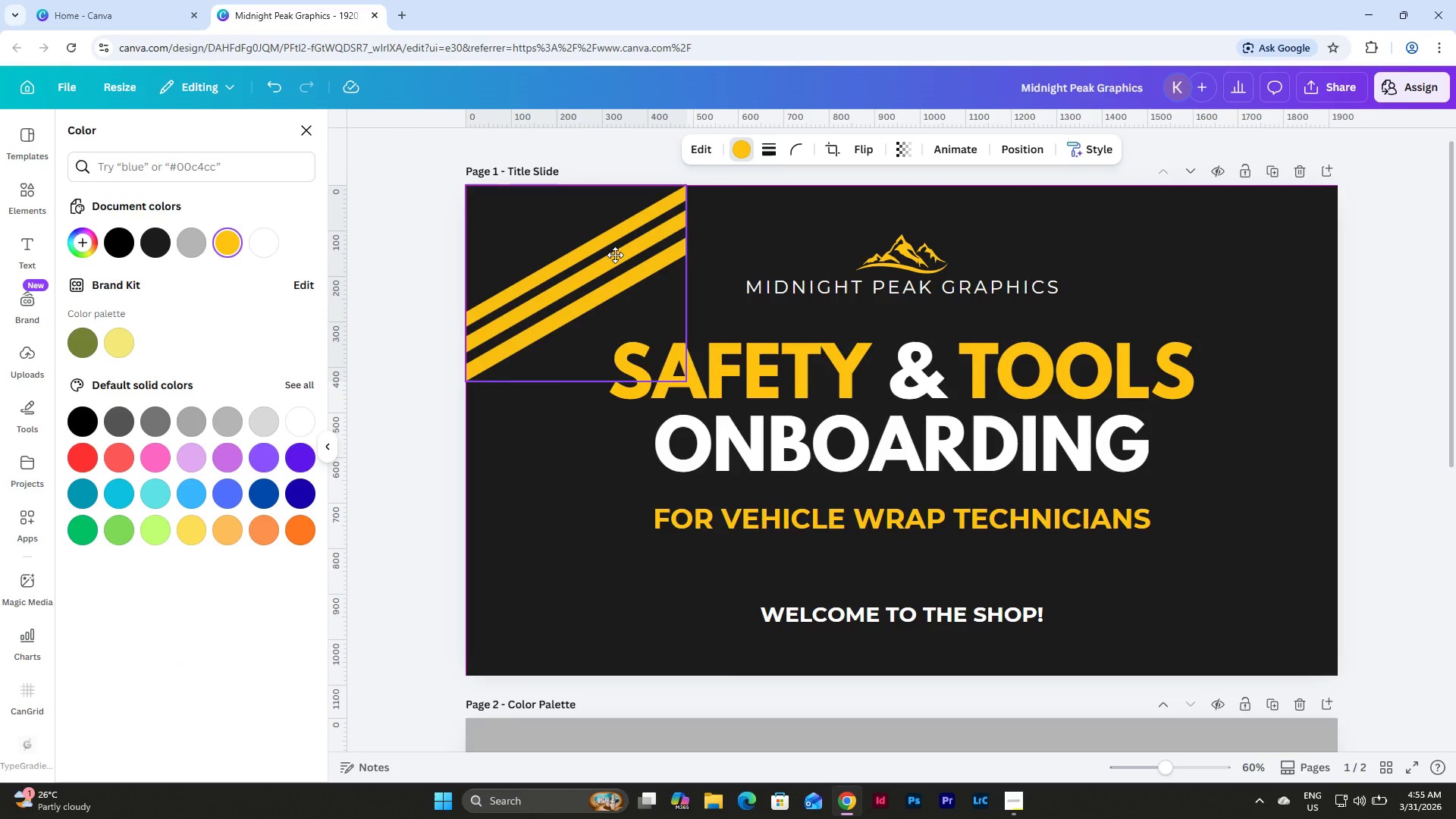 
wait(7.45)
 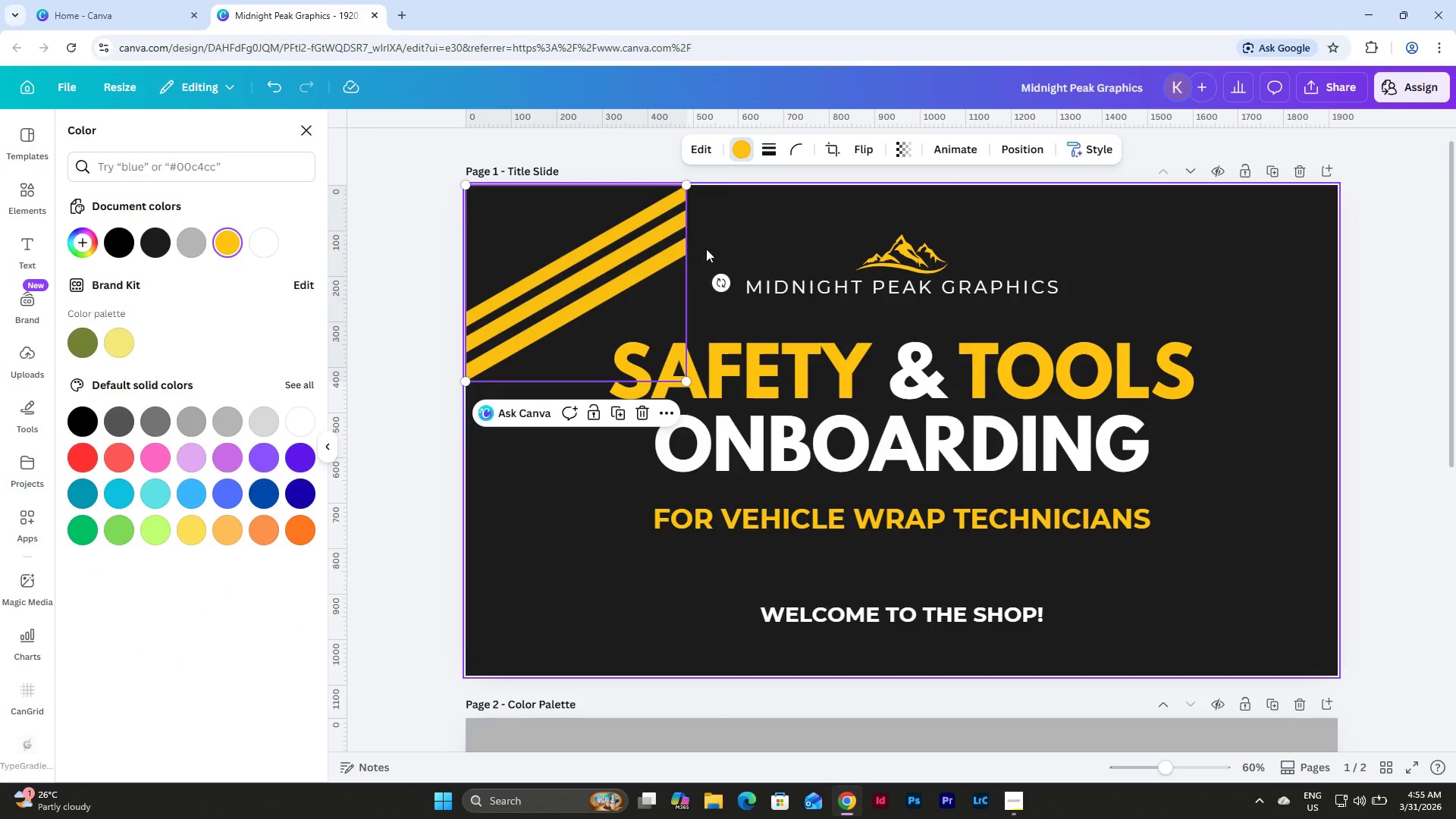 
left_click_drag(start_coordinate=[686, 386], to_coordinate=[755, 363])
 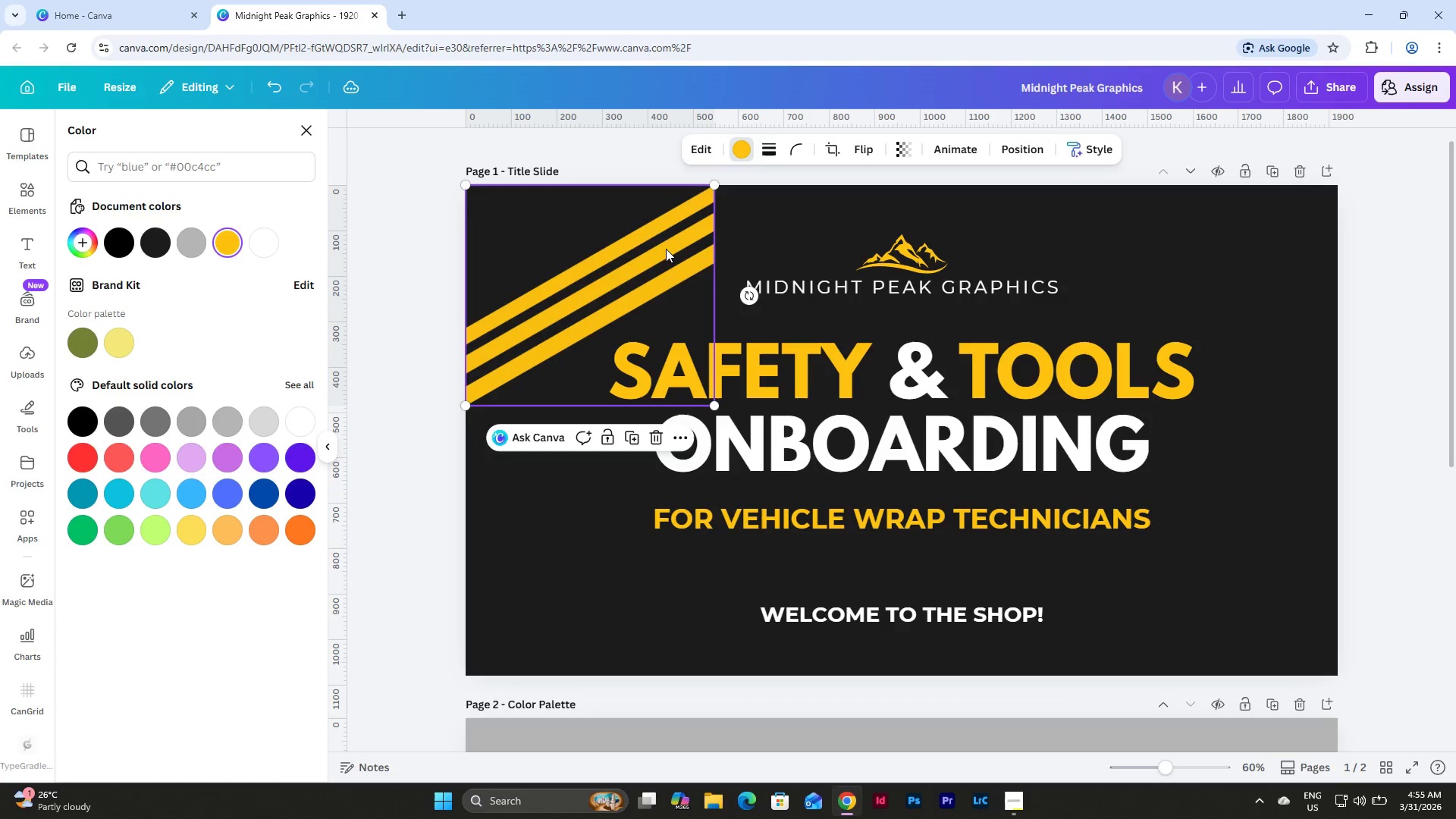 
left_click_drag(start_coordinate=[666, 249], to_coordinate=[645, 191])
 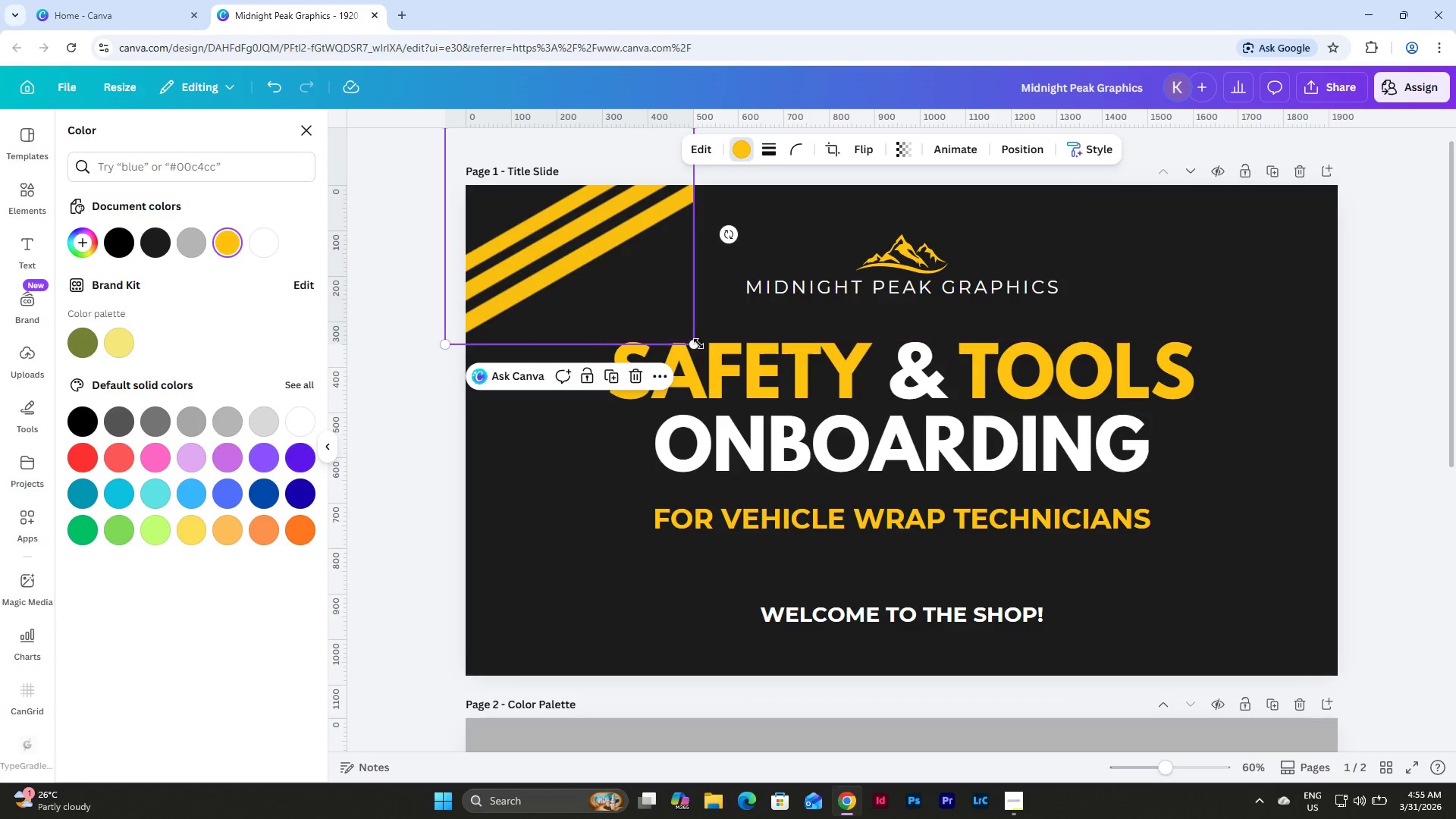 
left_click_drag(start_coordinate=[695, 344], to_coordinate=[740, 359])
 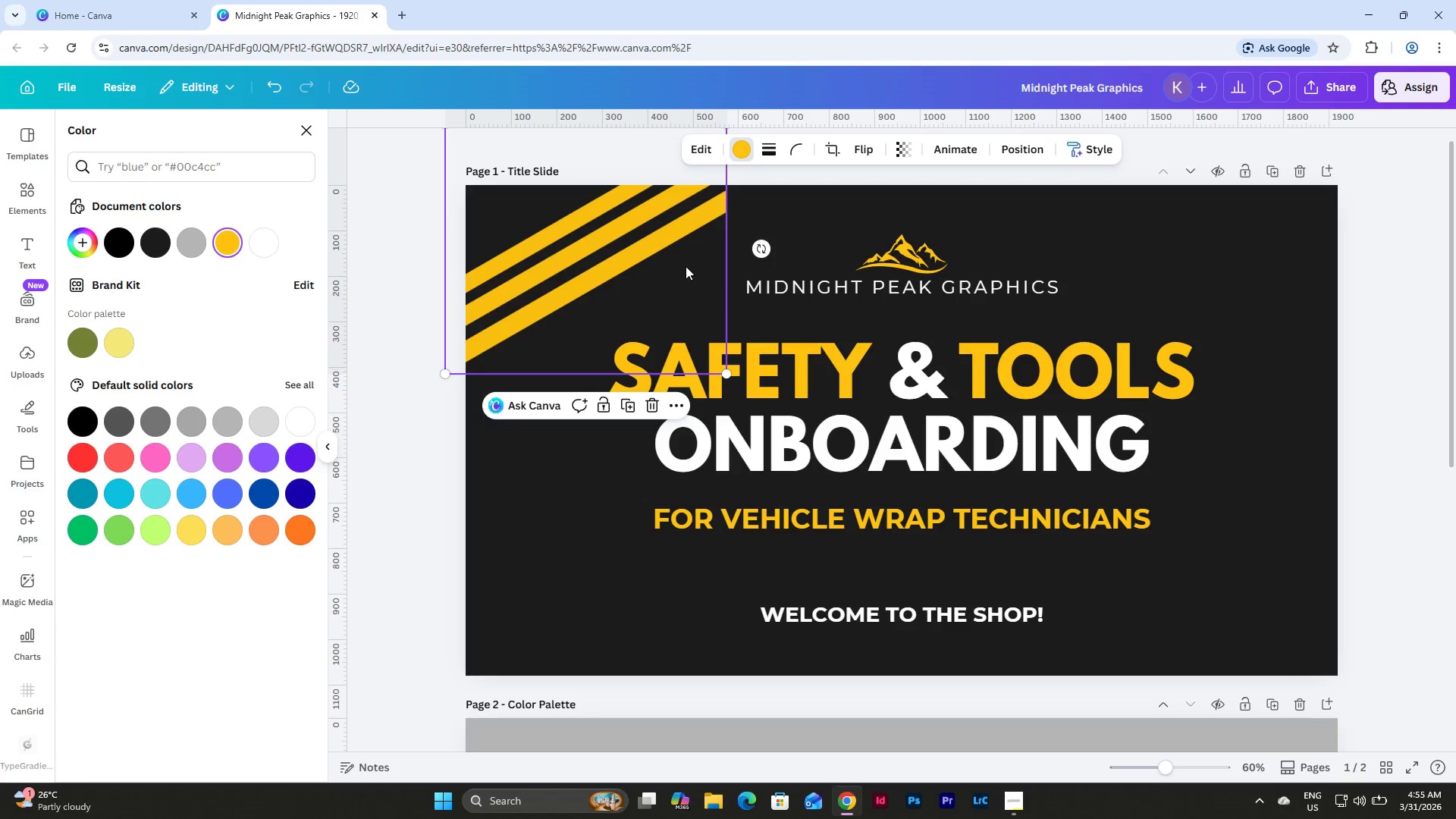 
left_click_drag(start_coordinate=[680, 257], to_coordinate=[659, 234])
 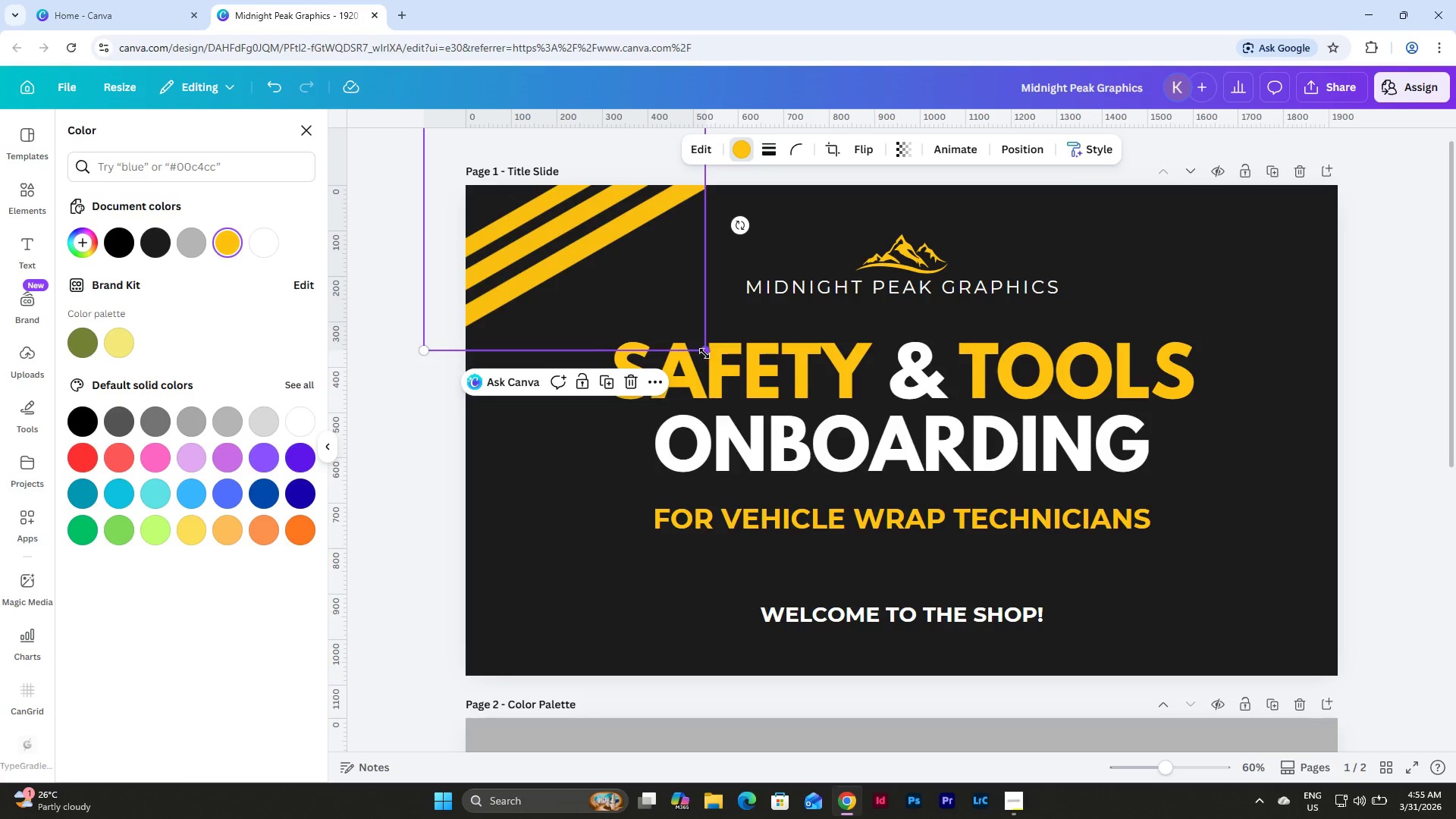 
left_click_drag(start_coordinate=[704, 353], to_coordinate=[739, 353])
 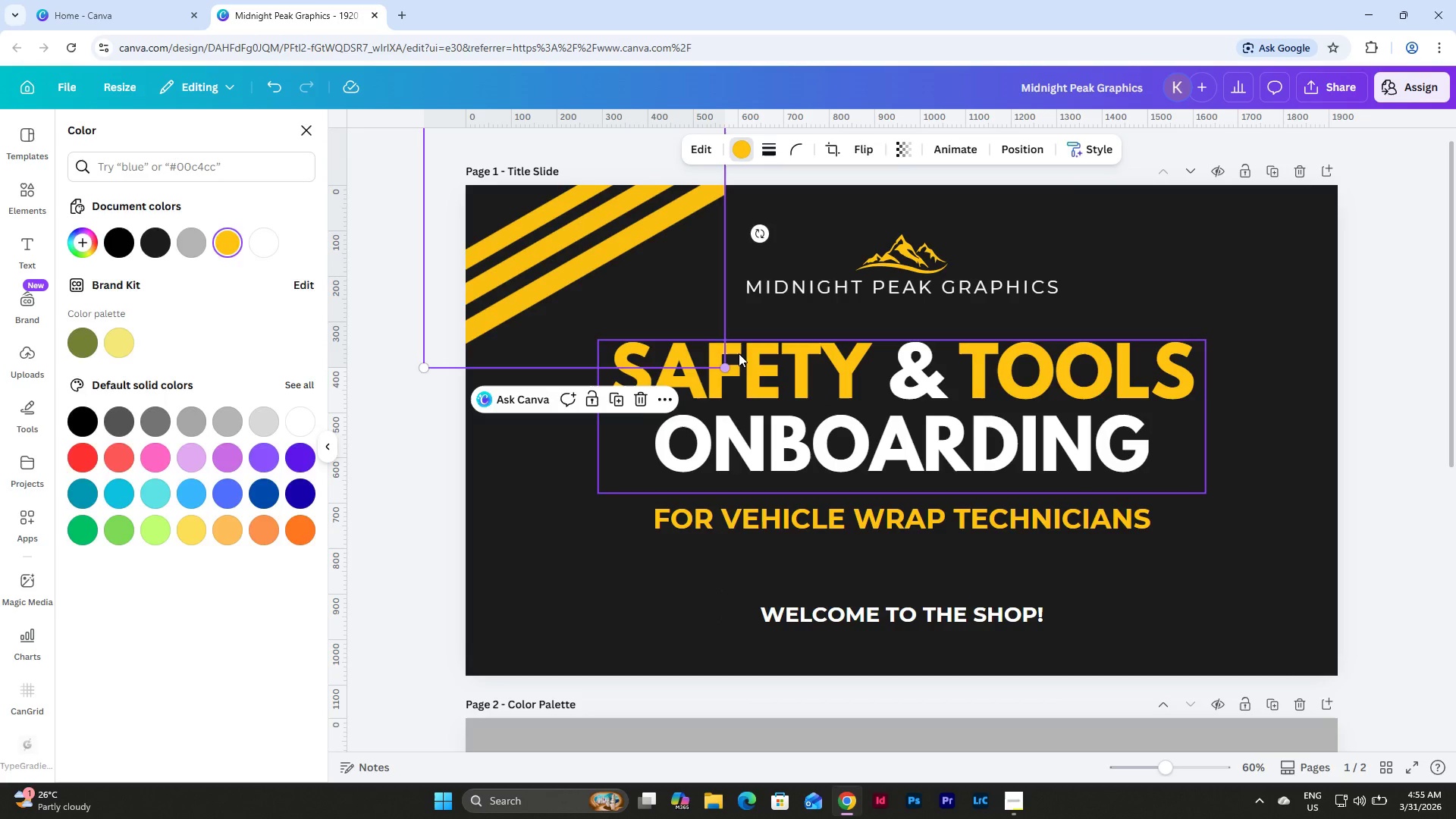 
left_click([739, 353])
 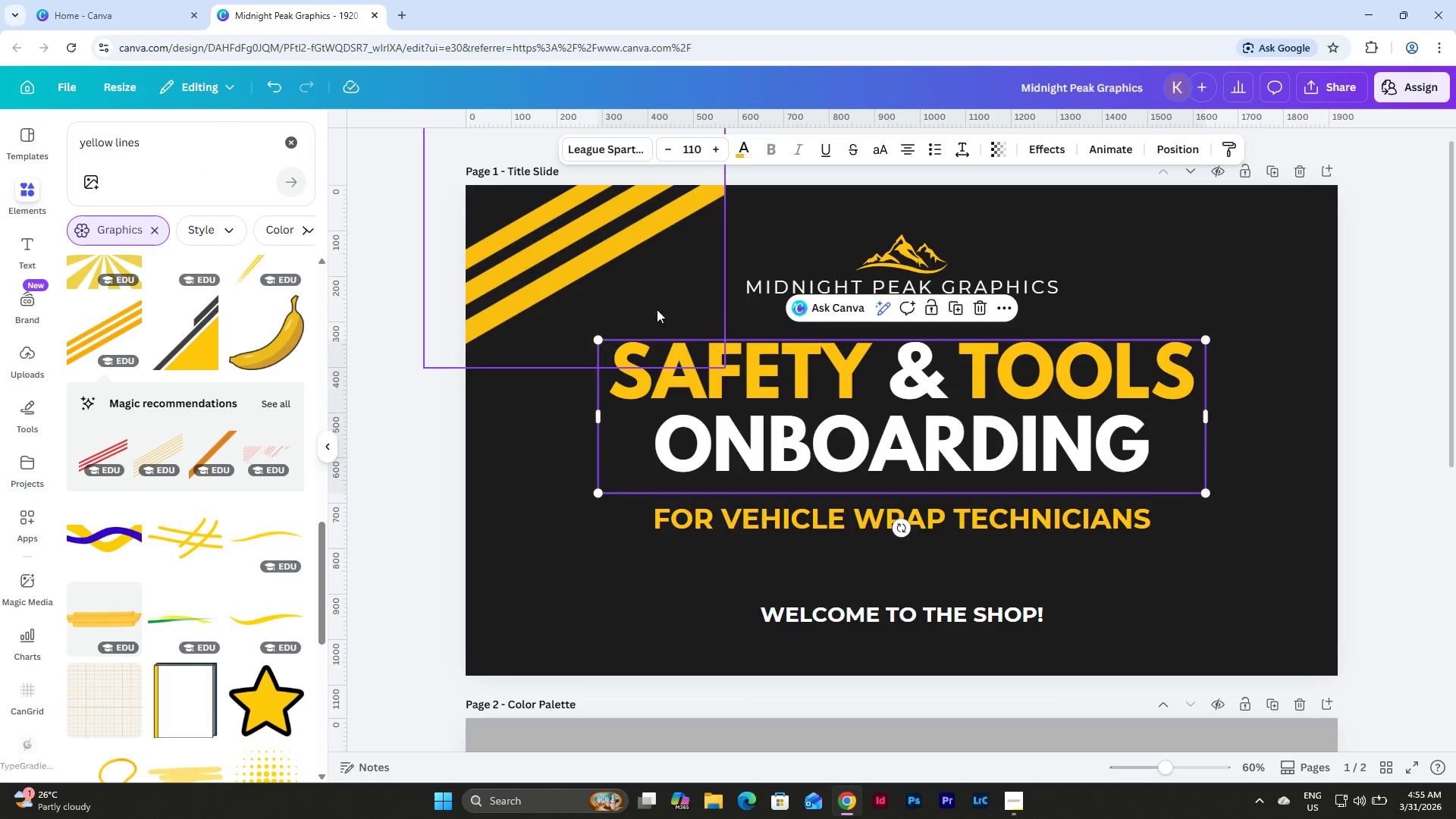 
left_click([551, 425])
 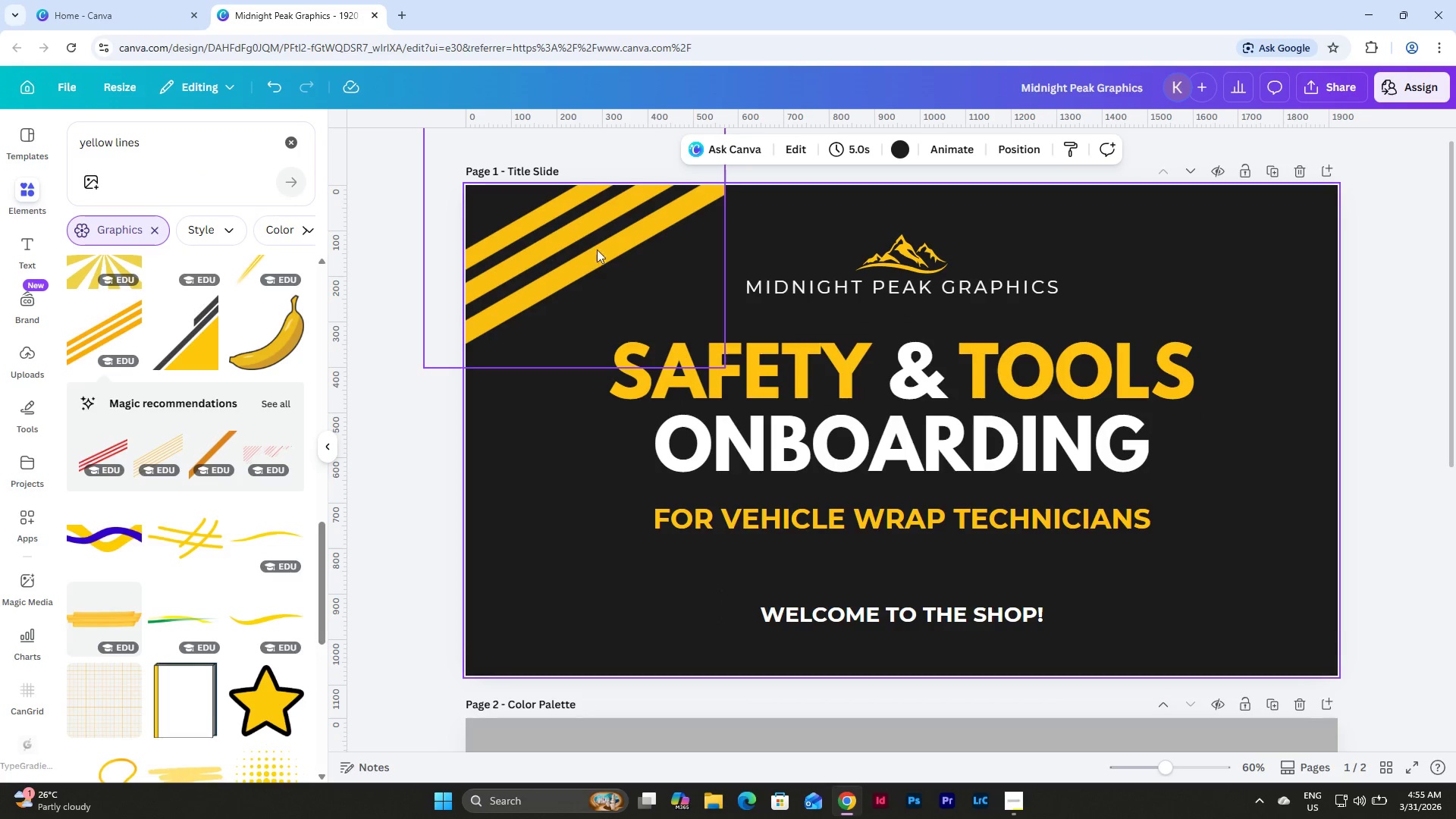 
left_click([595, 236])
 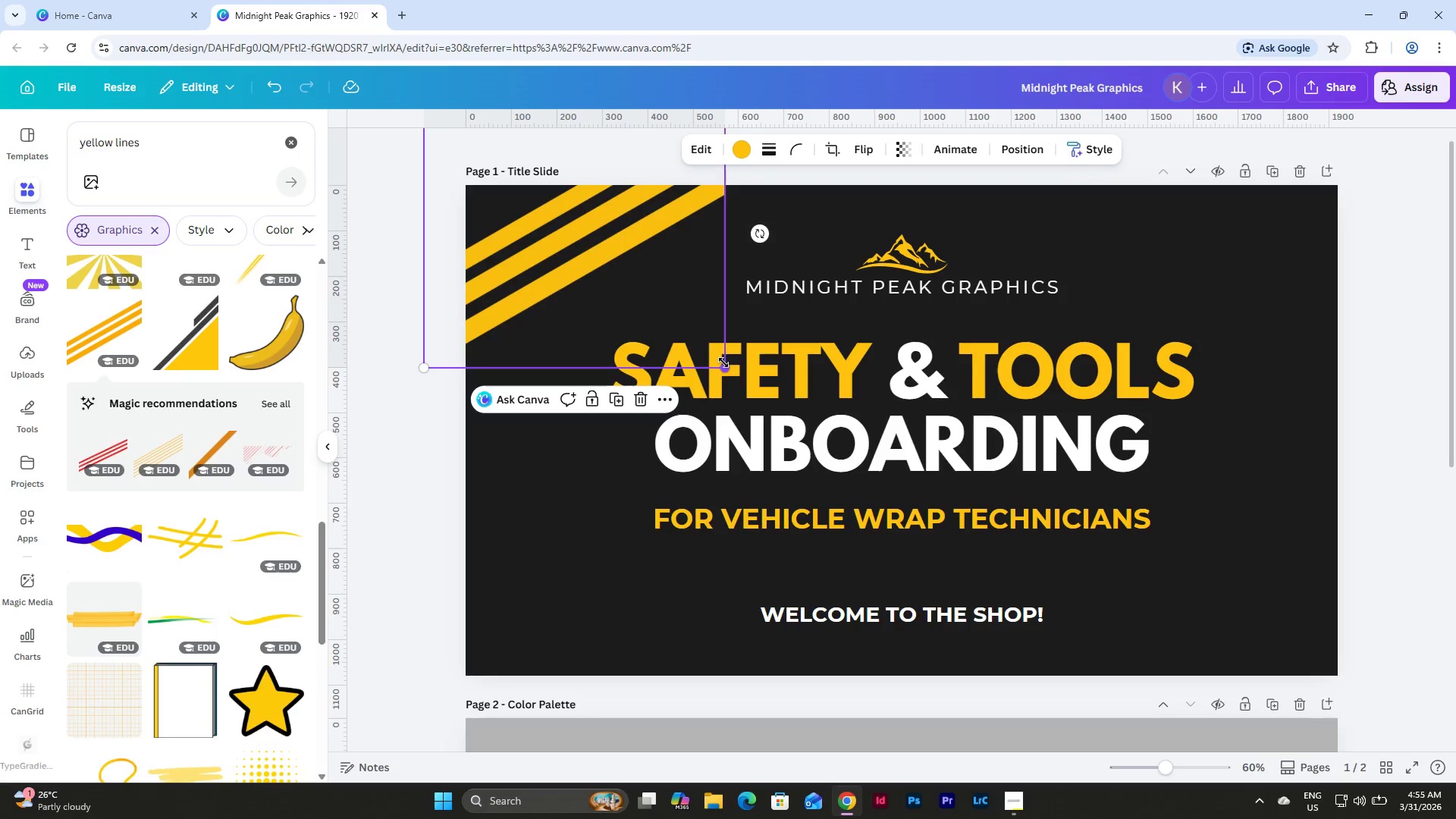 
left_click_drag(start_coordinate=[723, 363], to_coordinate=[766, 371])
 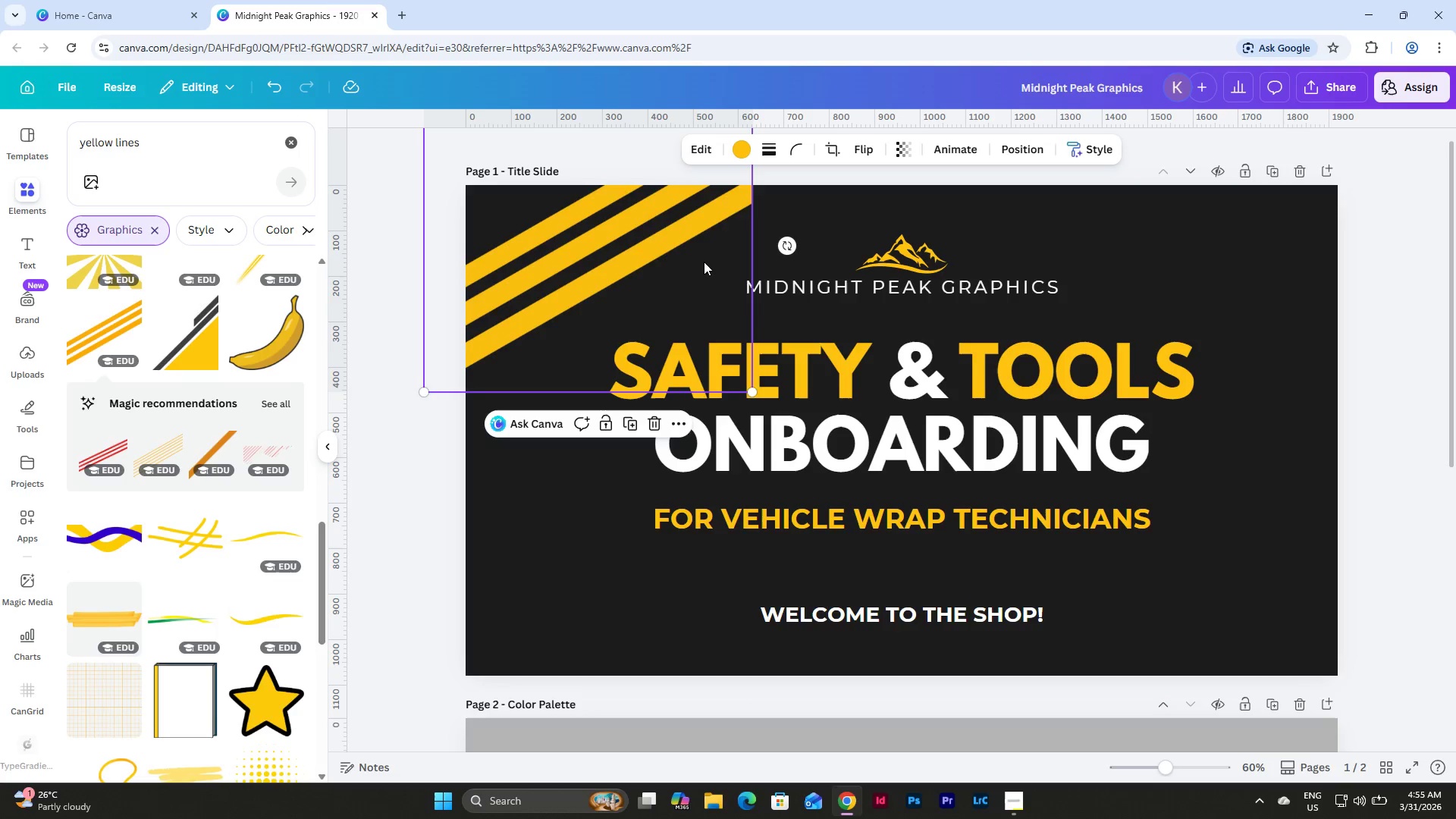 
left_click_drag(start_coordinate=[703, 262], to_coordinate=[705, 246])
 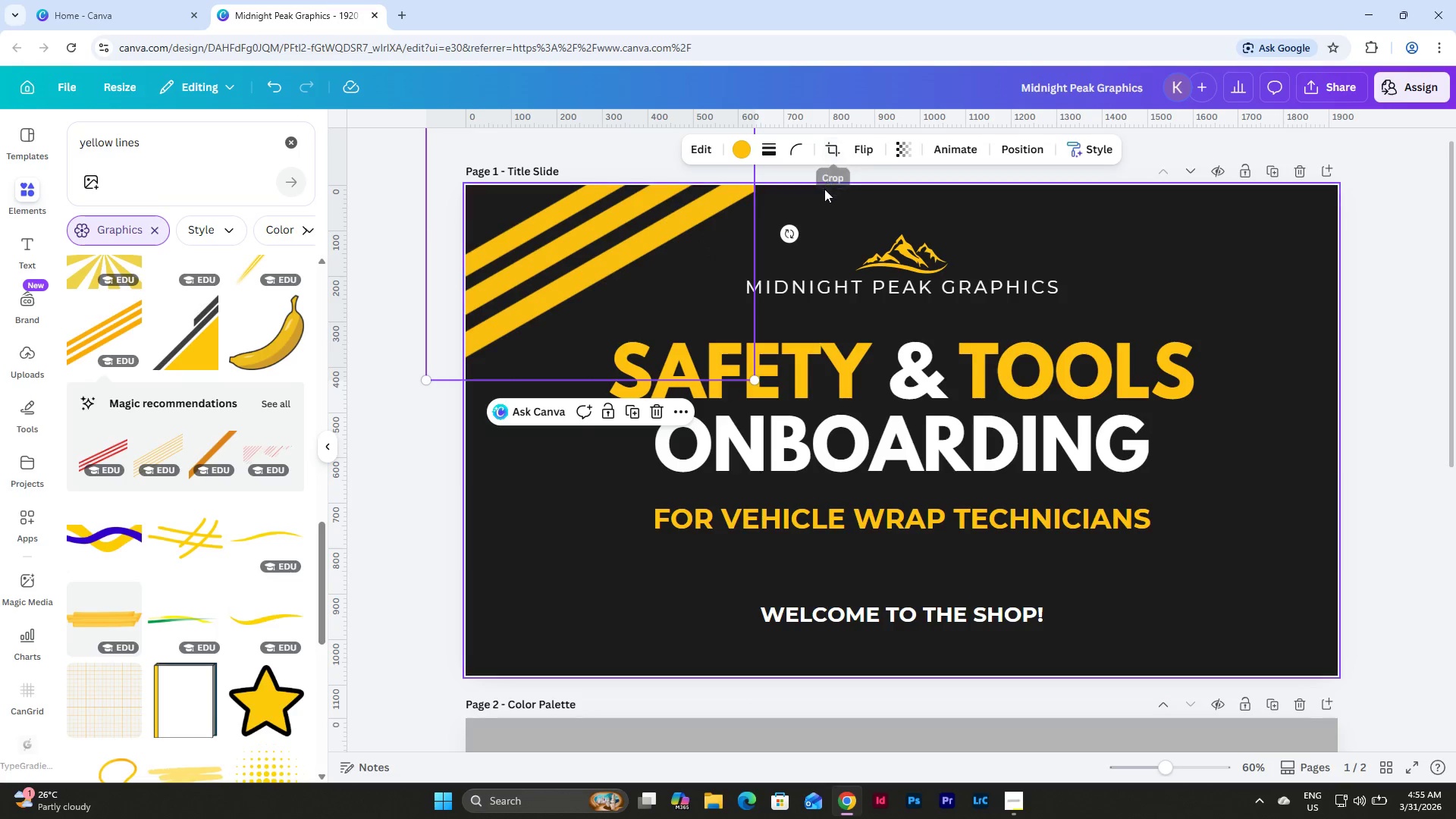 
left_click([830, 149])
 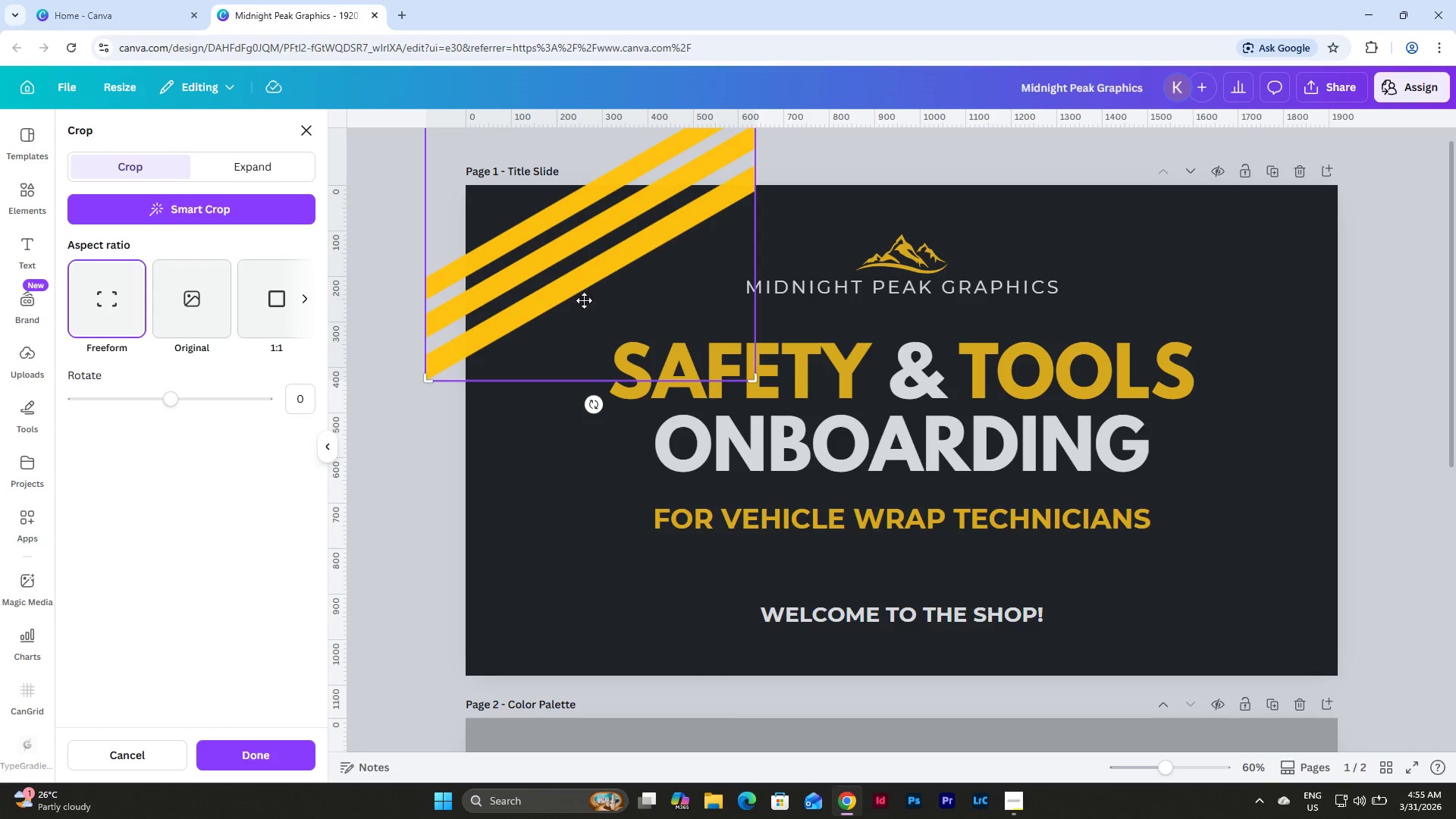 
scroll: coordinate [736, 344], scroll_direction: up, amount: 11.0
 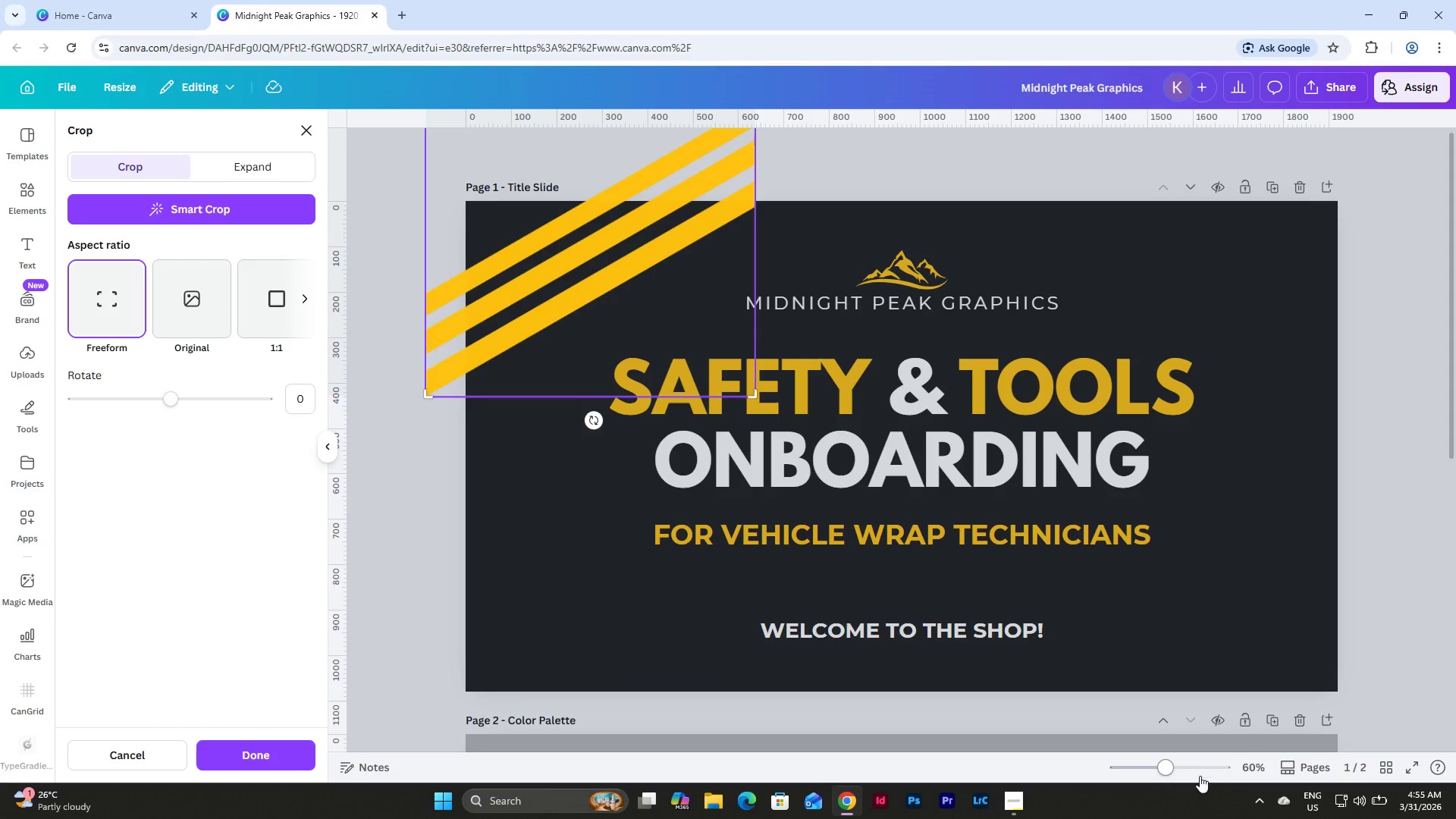 
left_click_drag(start_coordinate=[1166, 761], to_coordinate=[1154, 761])
 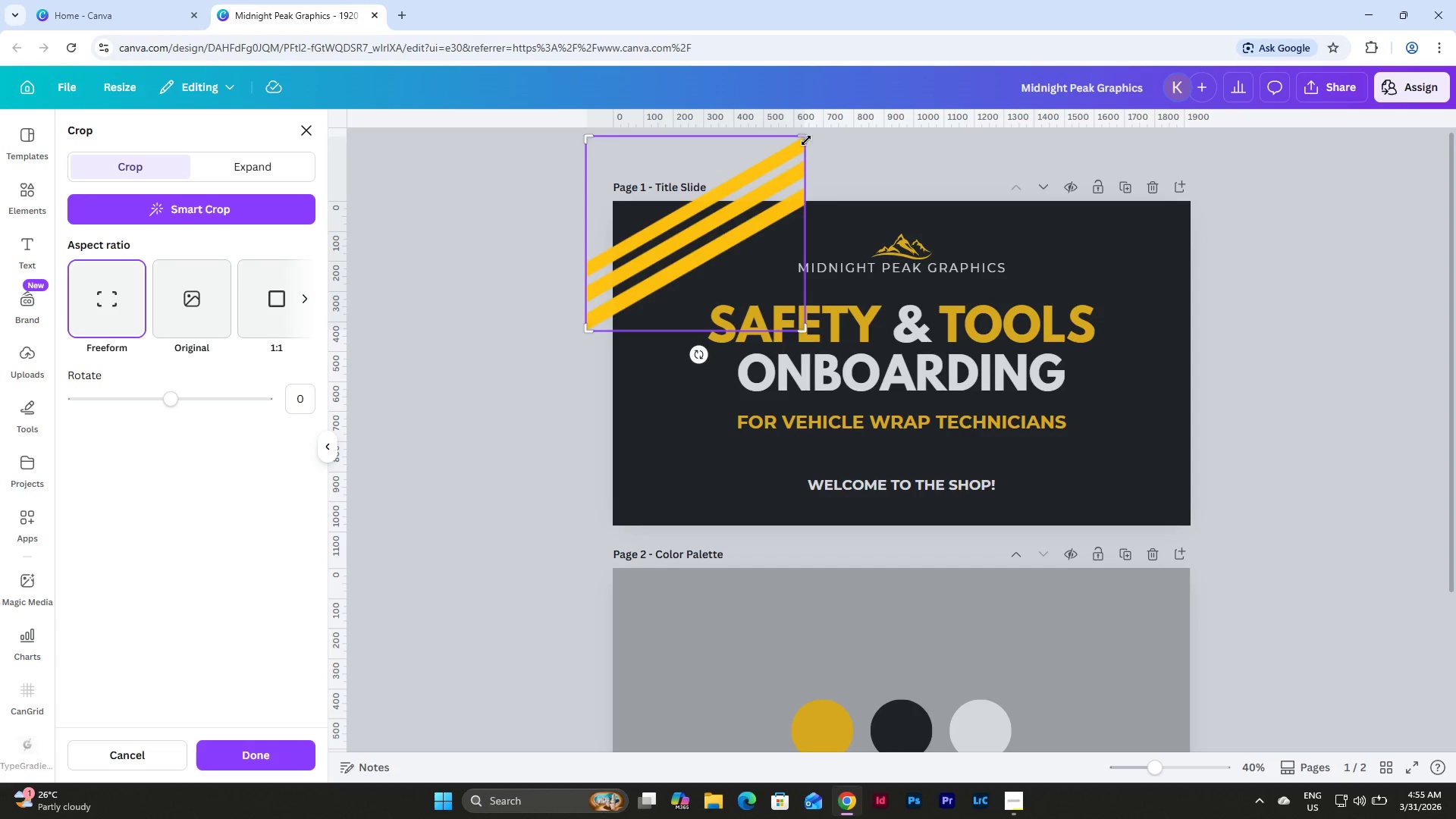 
left_click_drag(start_coordinate=[806, 136], to_coordinate=[811, 202])
 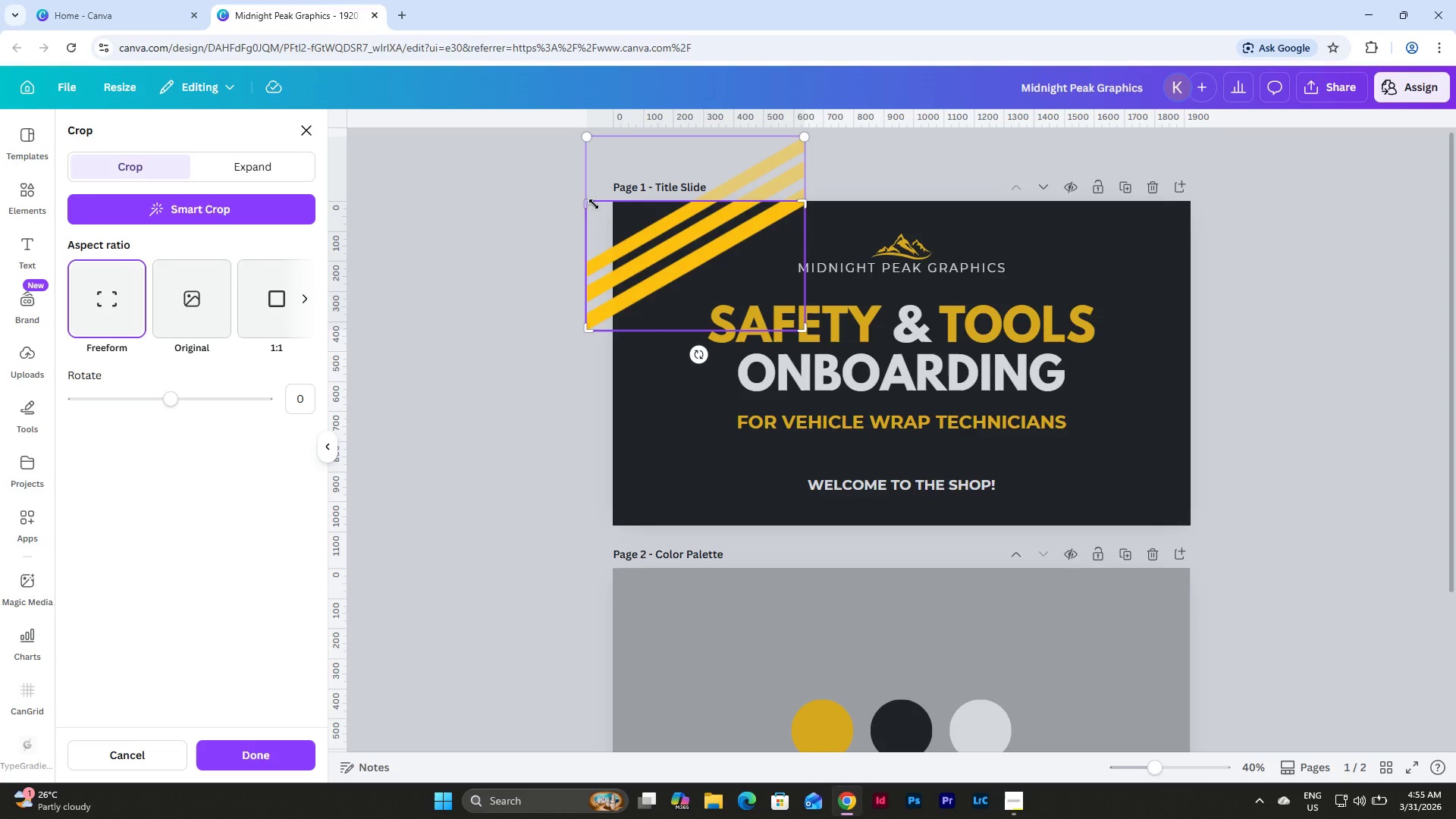 
left_click_drag(start_coordinate=[587, 202], to_coordinate=[613, 201])
 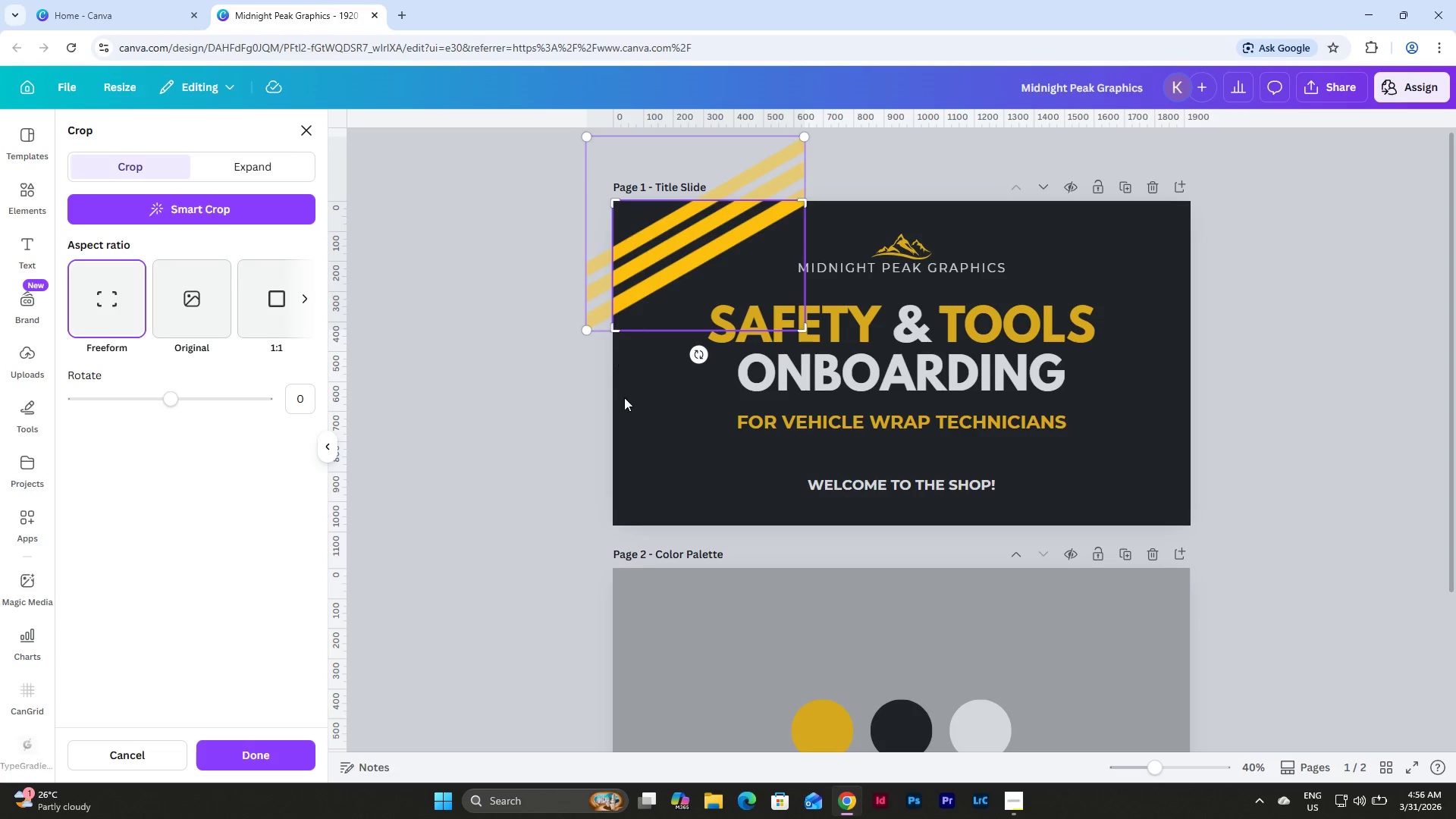 
left_click([625, 398])
 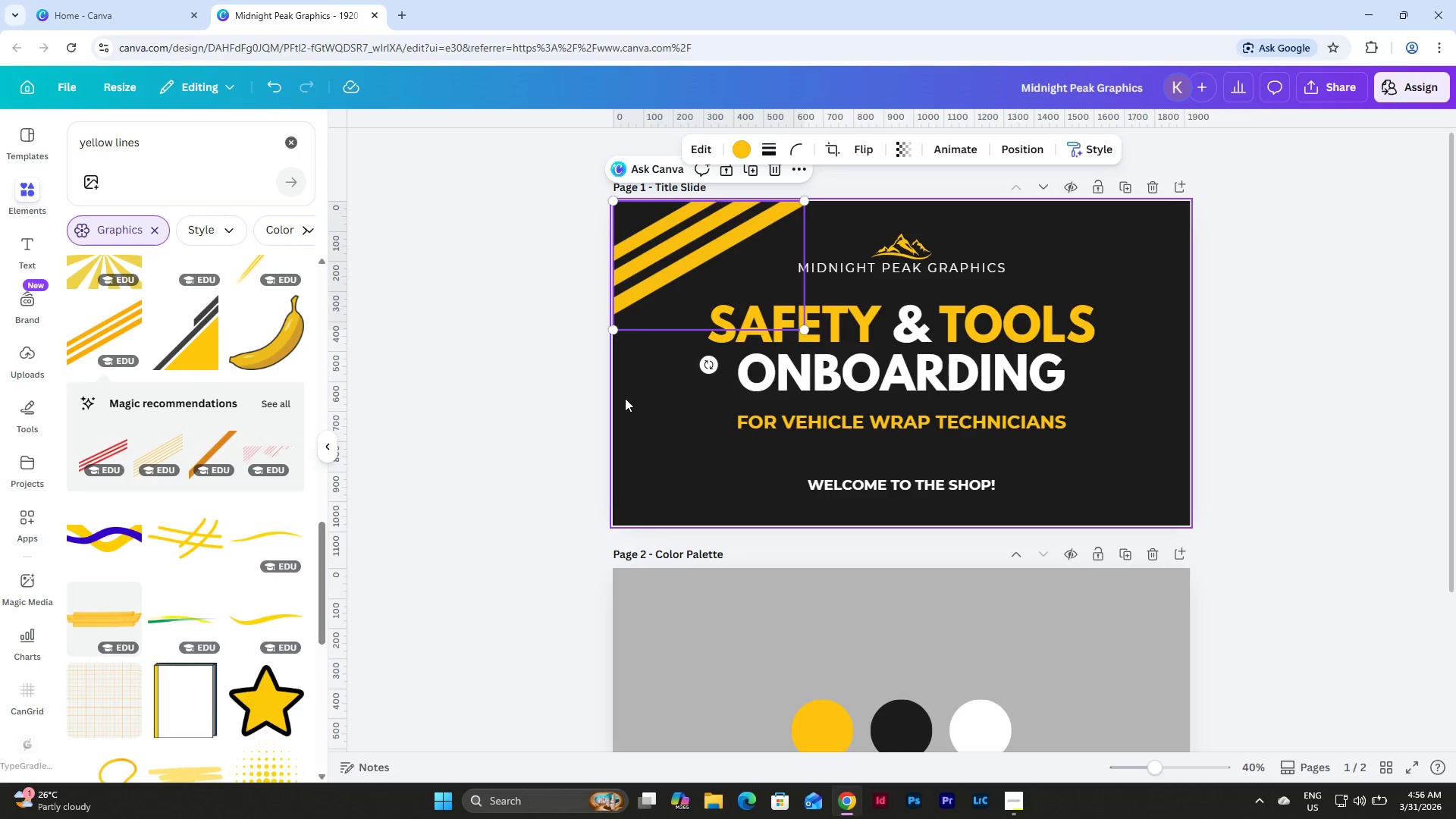 
left_click([625, 398])
 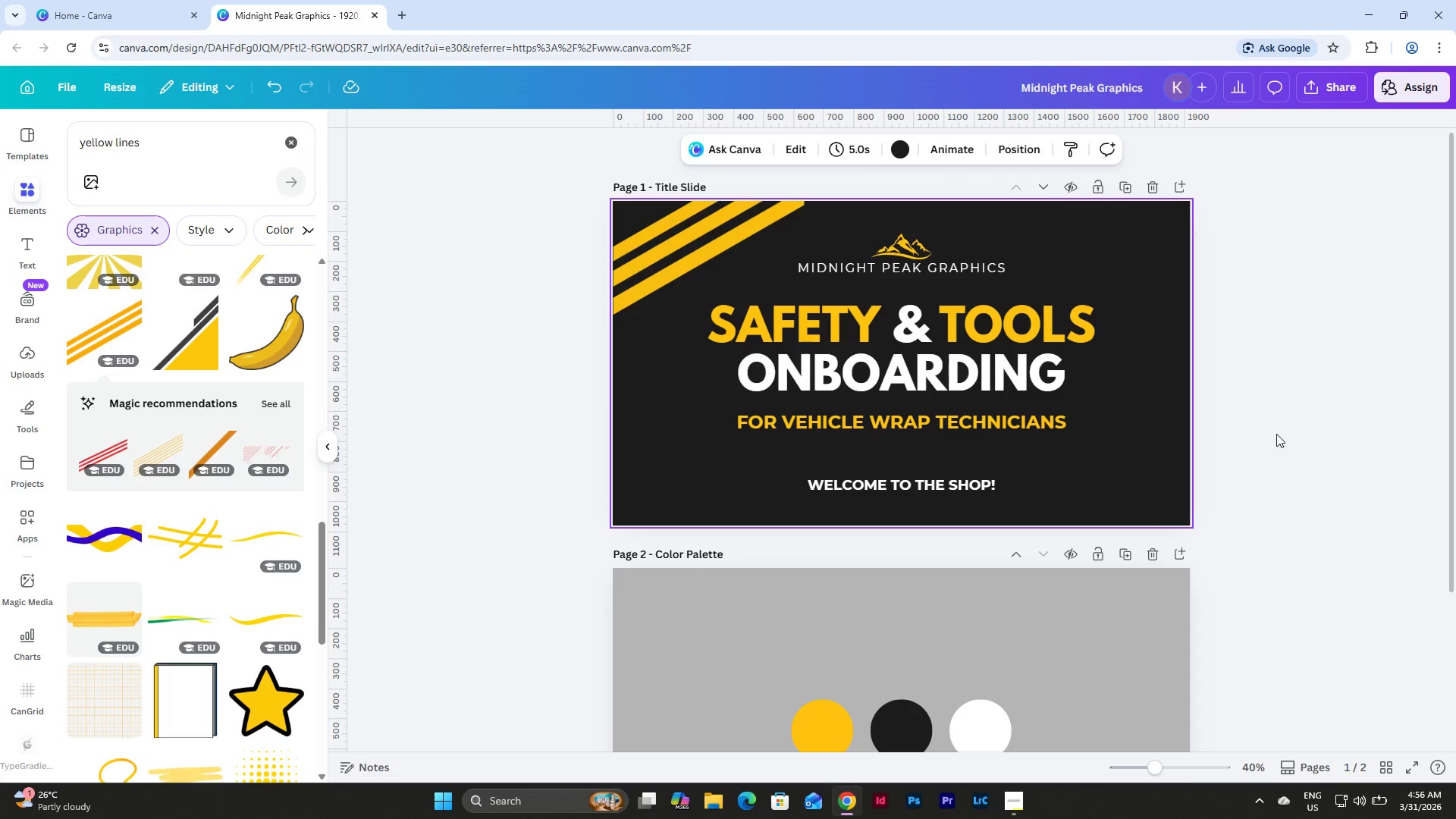 
left_click([1280, 397])
 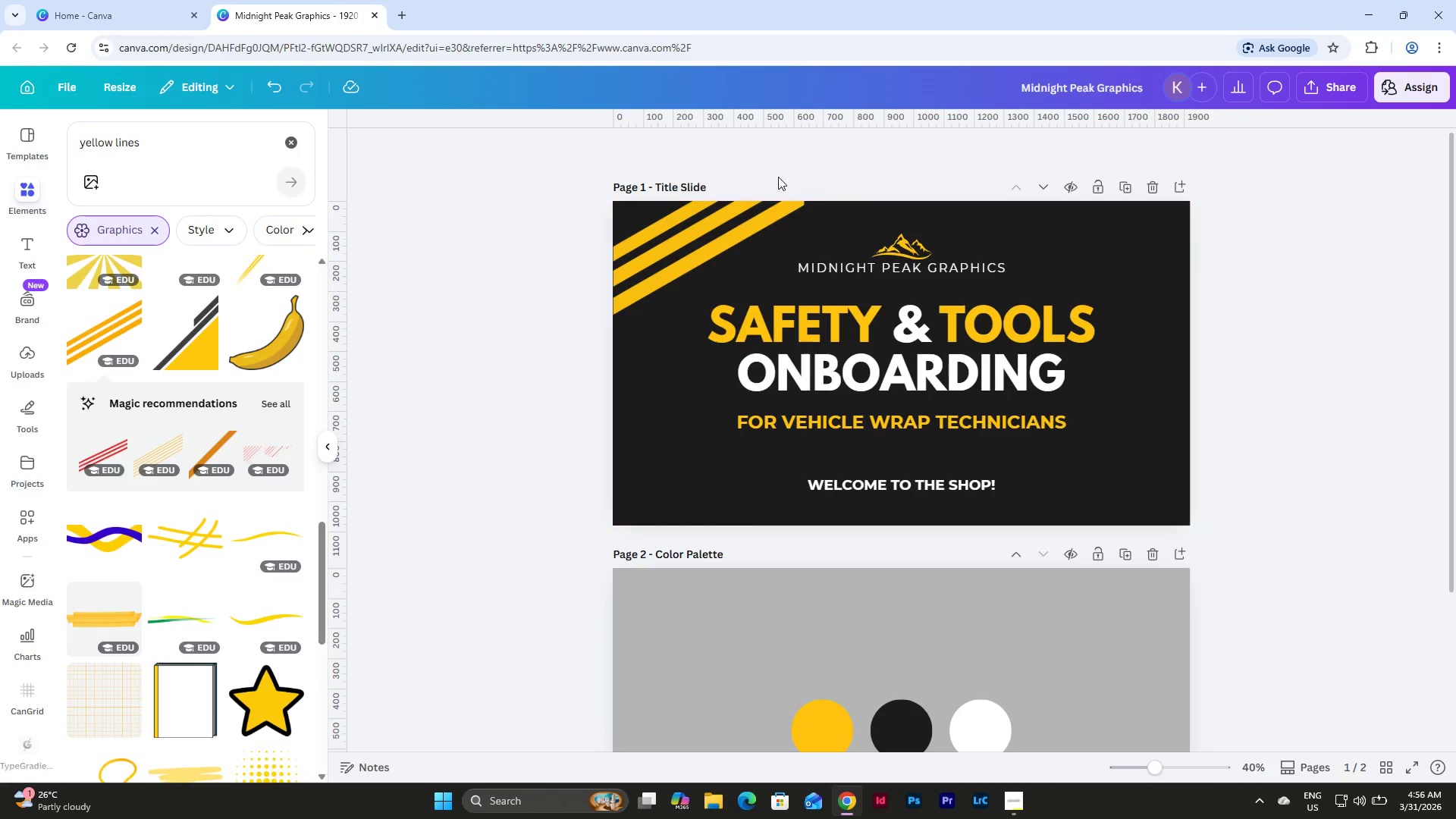 
left_click([712, 228])
 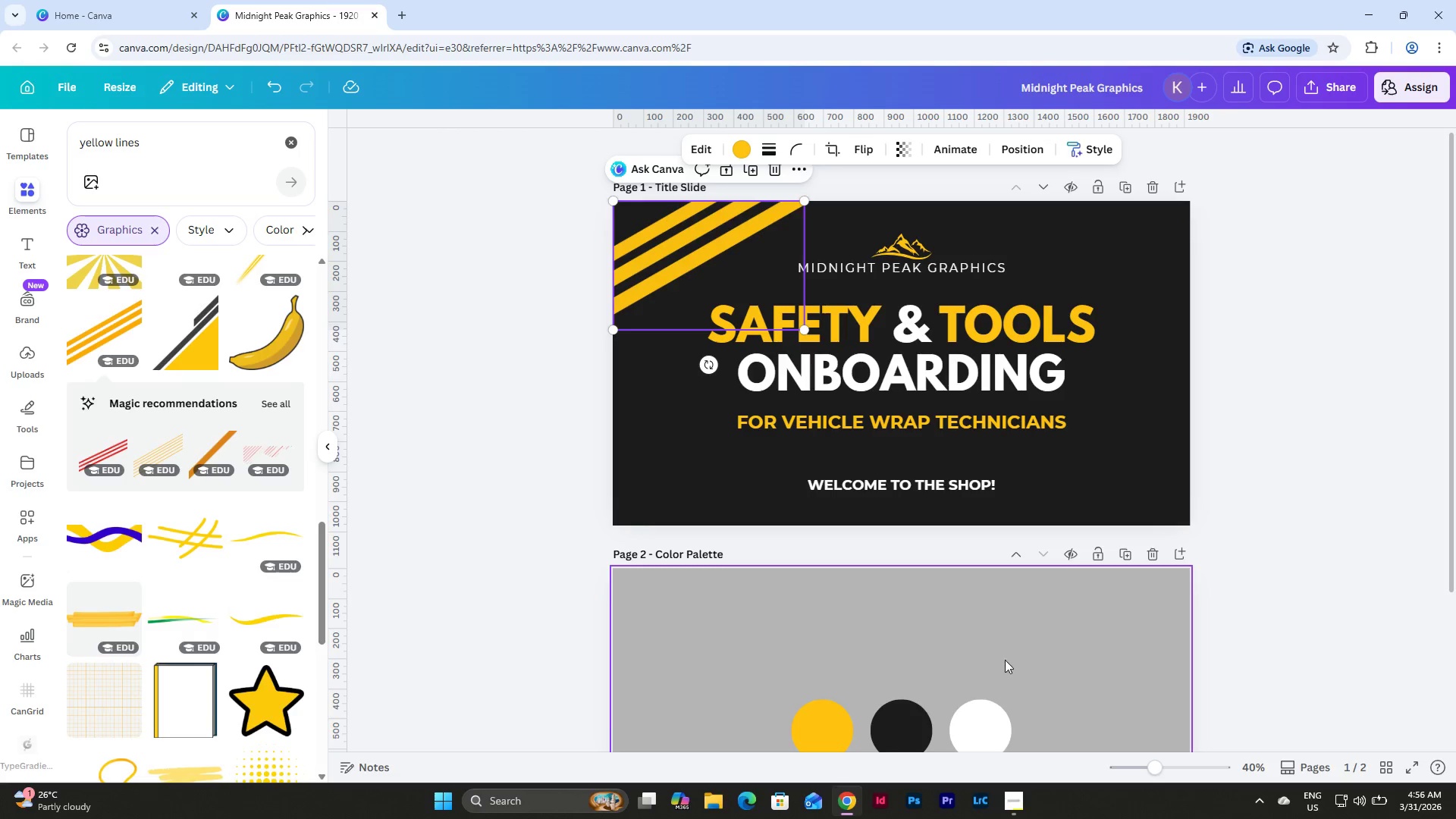 
left_click_drag(start_coordinate=[1156, 764], to_coordinate=[1172, 764])
 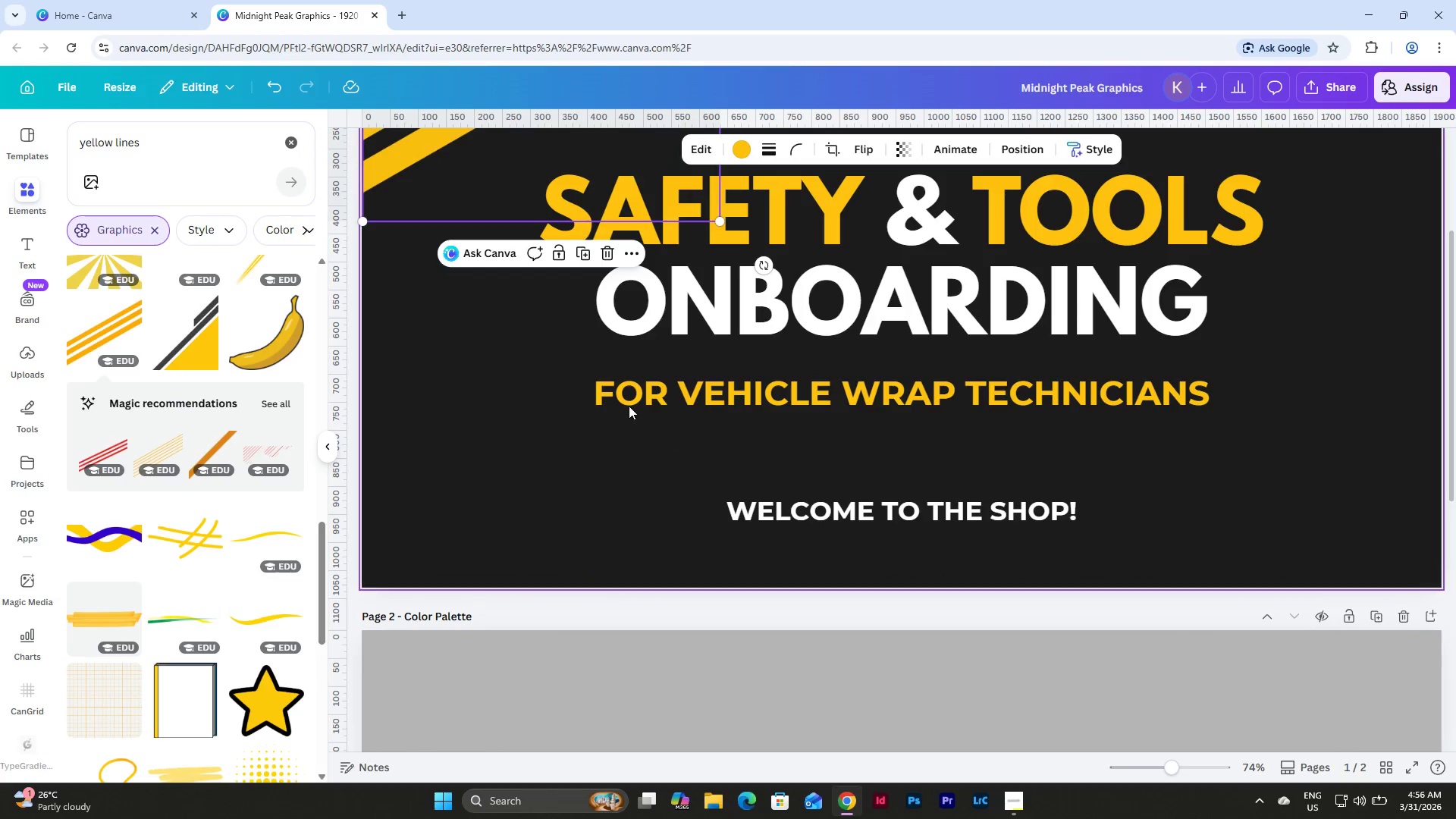 
scroll: coordinate [628, 404], scroll_direction: up, amount: 6.0
 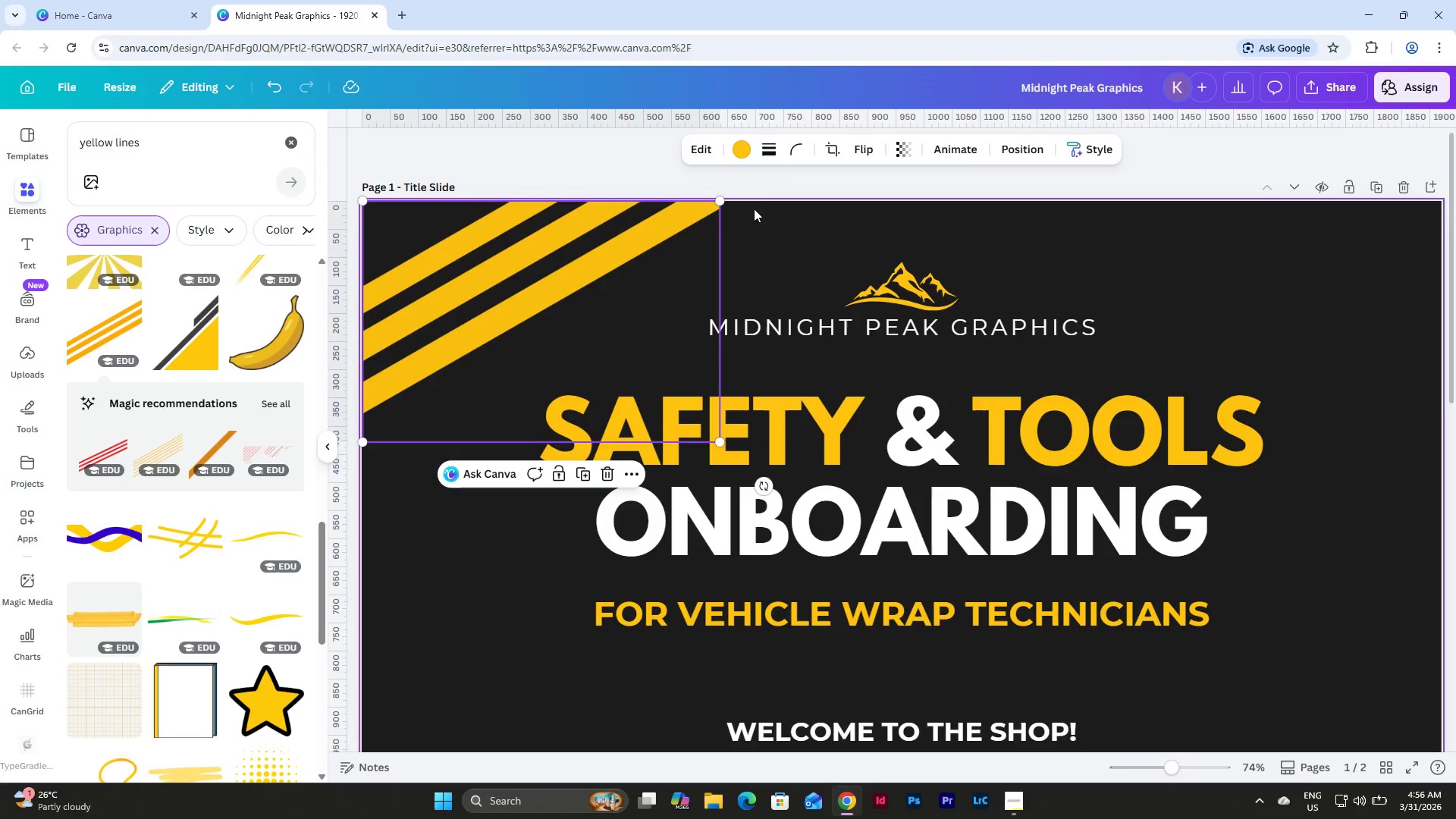 
left_click([779, 171])
 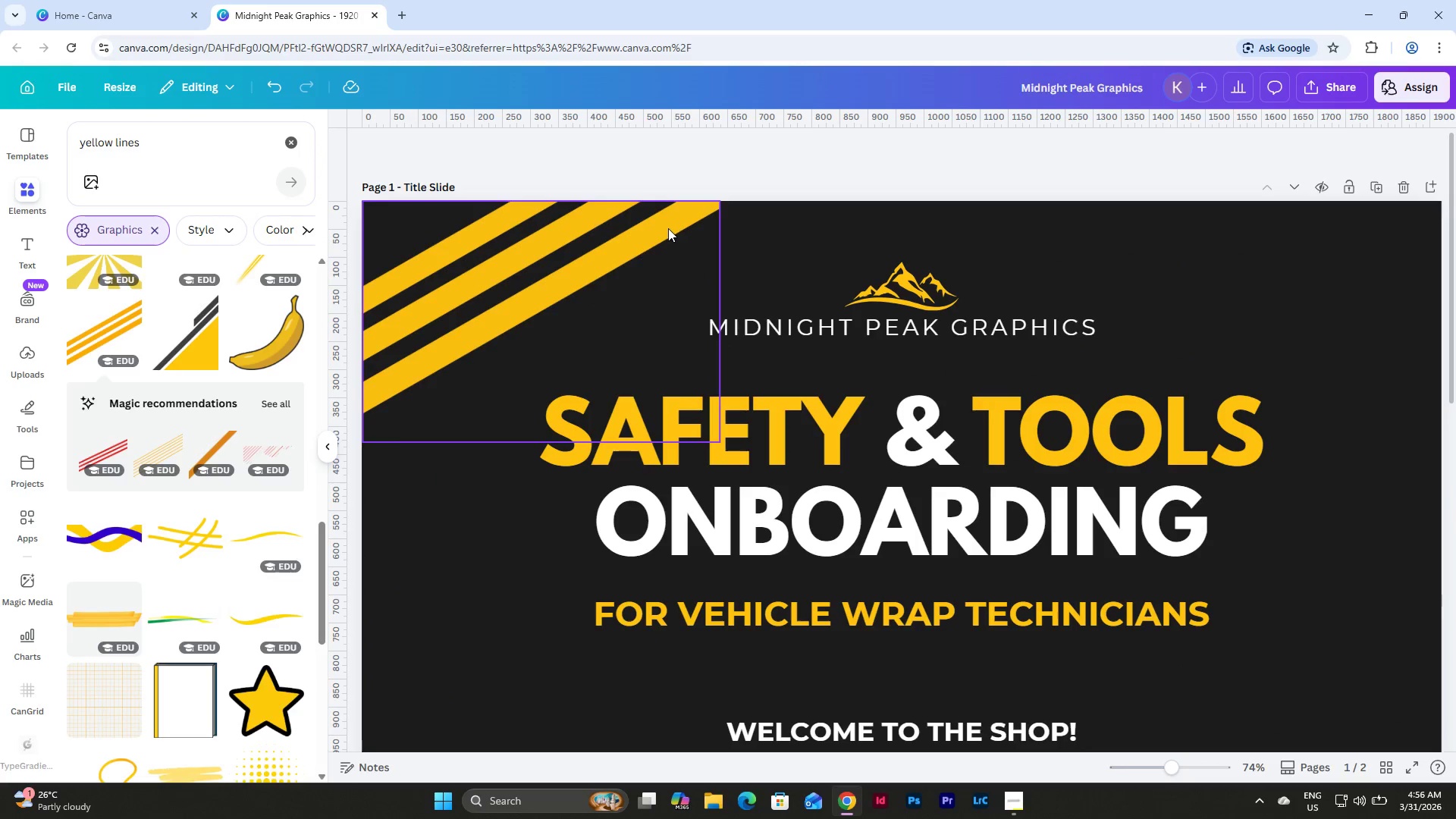 
left_click([668, 228])
 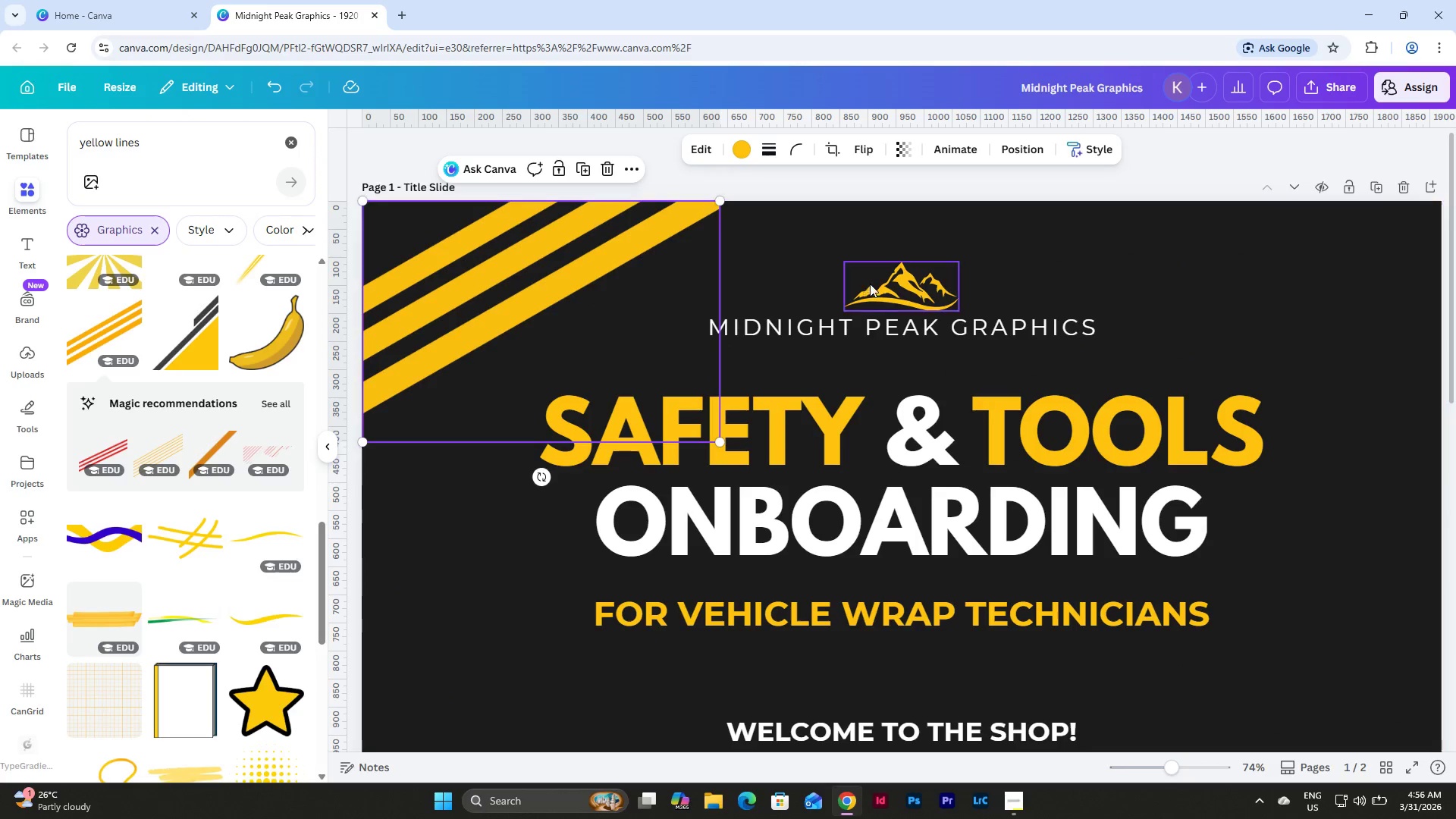 
scroll: coordinate [869, 334], scroll_direction: none, amount: 0.0
 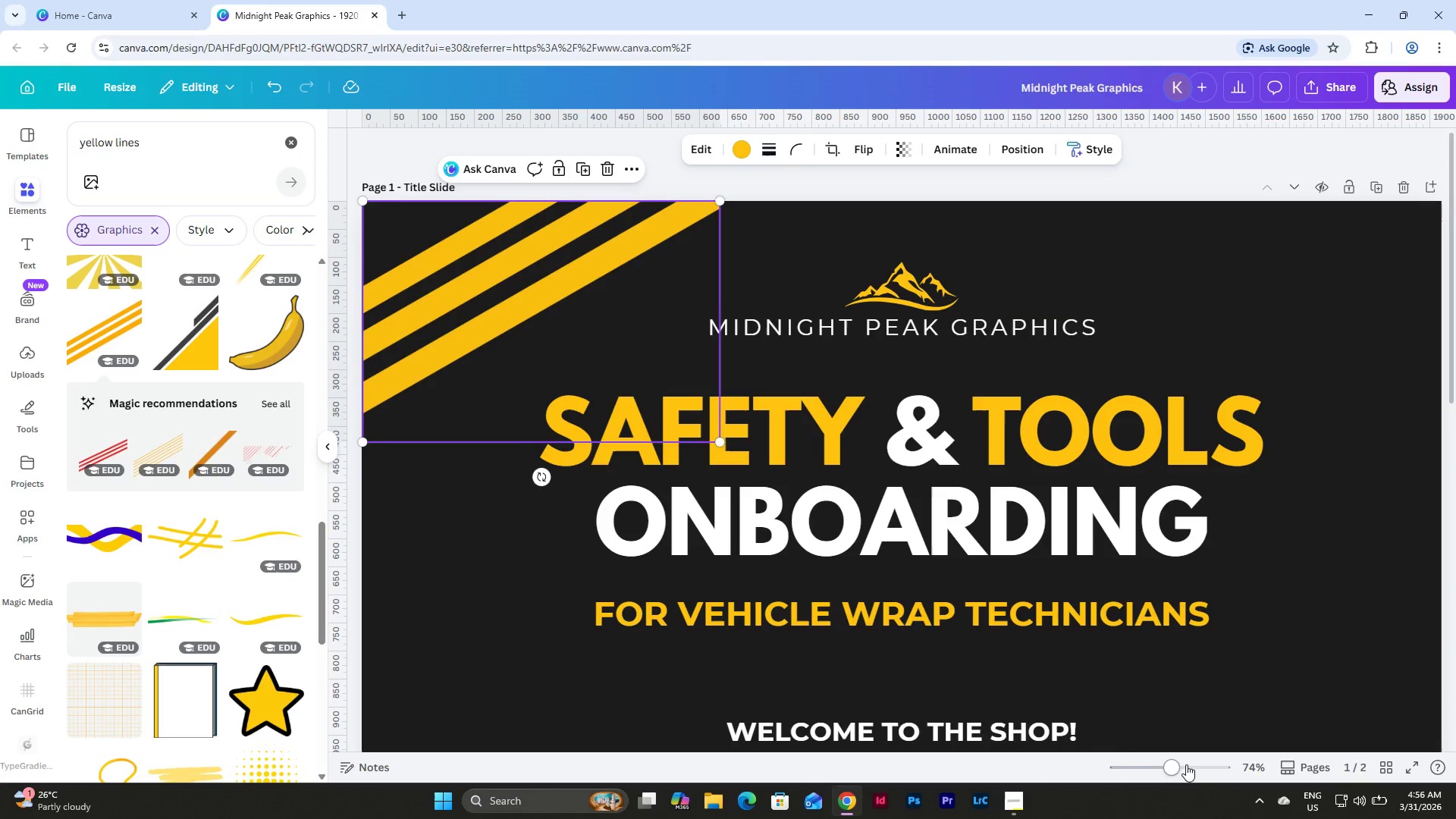 
left_click_drag(start_coordinate=[1169, 768], to_coordinate=[1159, 768])
 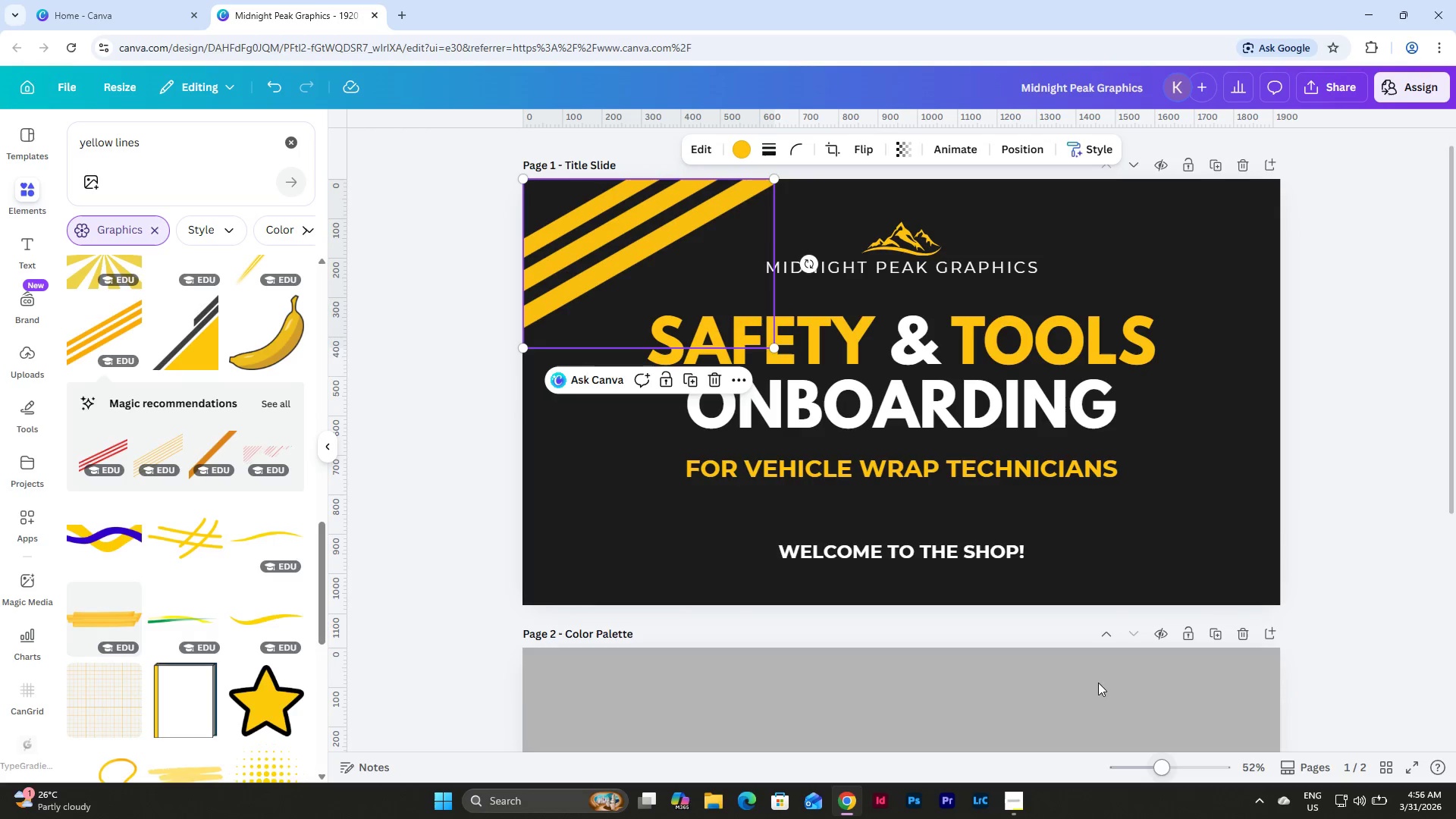 
scroll: coordinate [821, 349], scroll_direction: up, amount: 2.0
 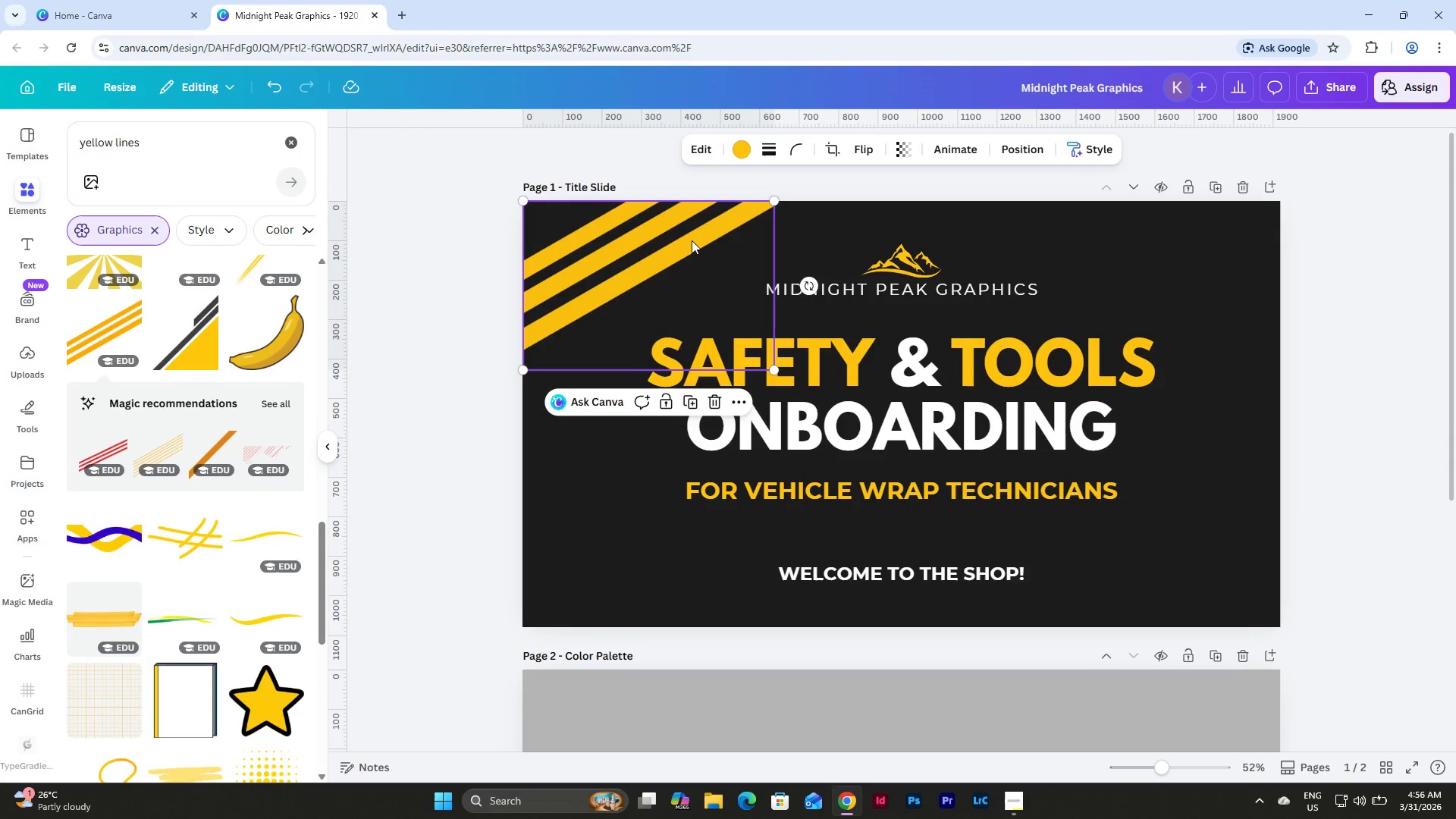 
left_click([700, 234])
 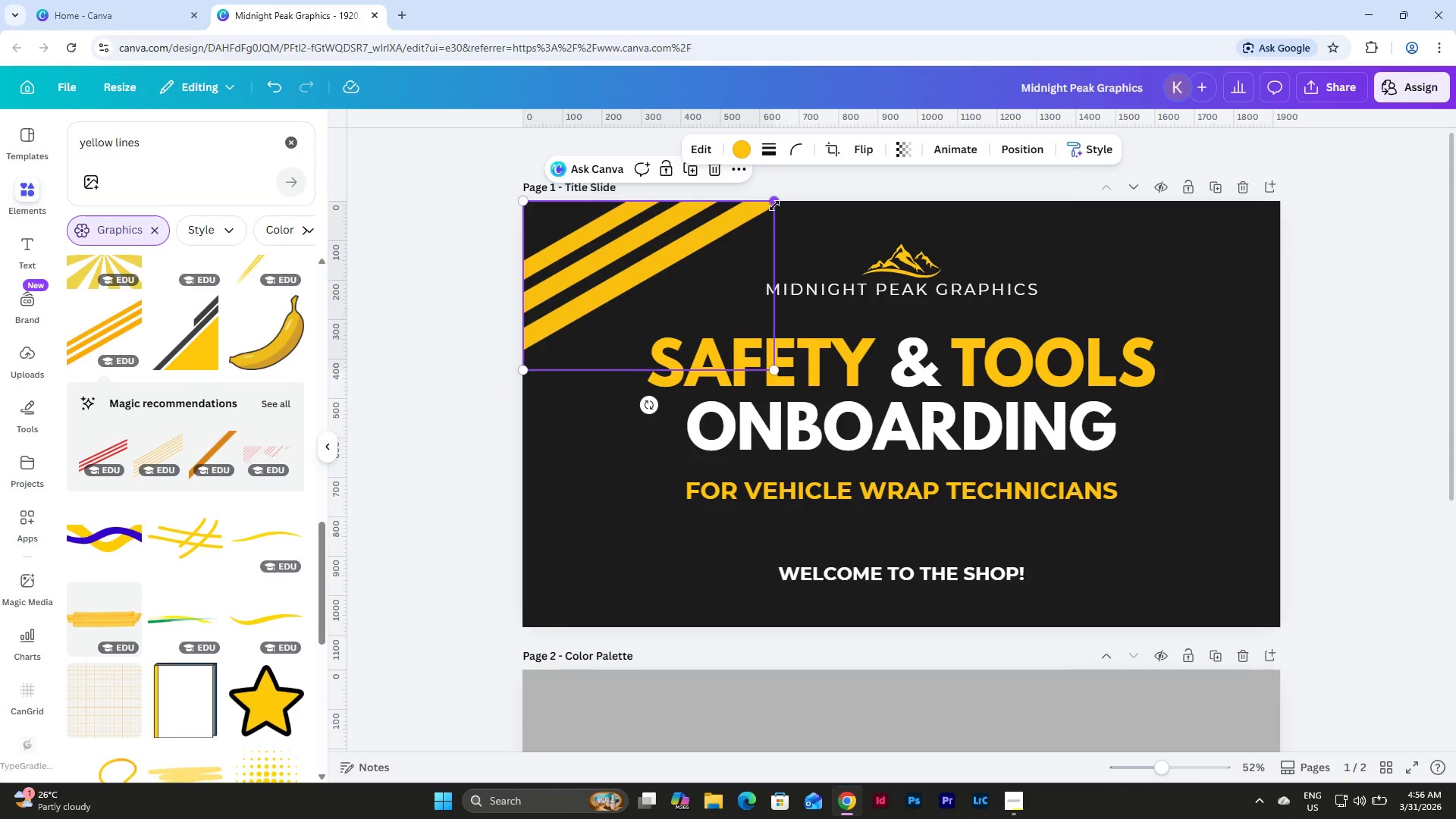 
left_click_drag(start_coordinate=[774, 206], to_coordinate=[786, 199])
 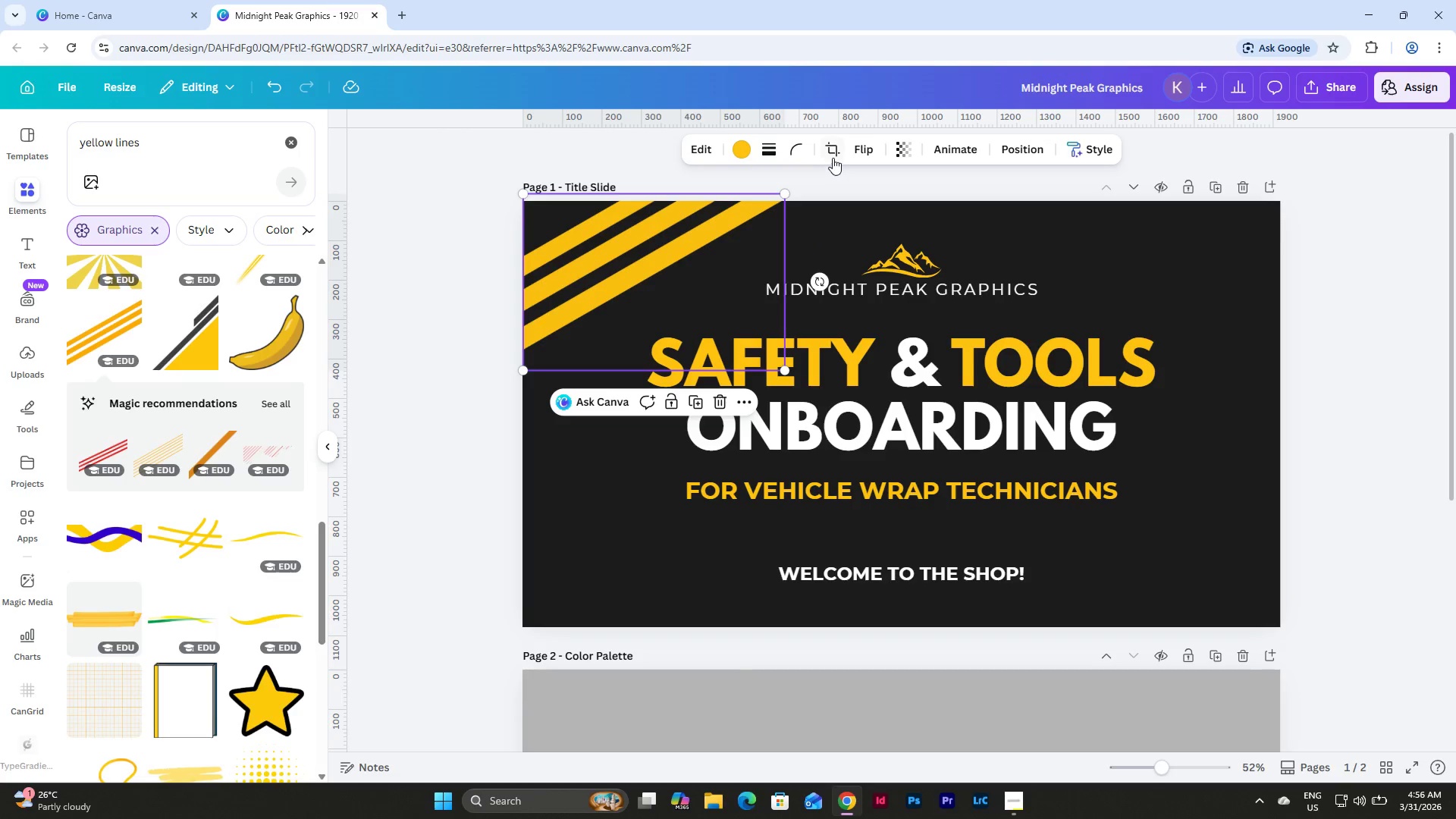 
left_click([830, 156])
 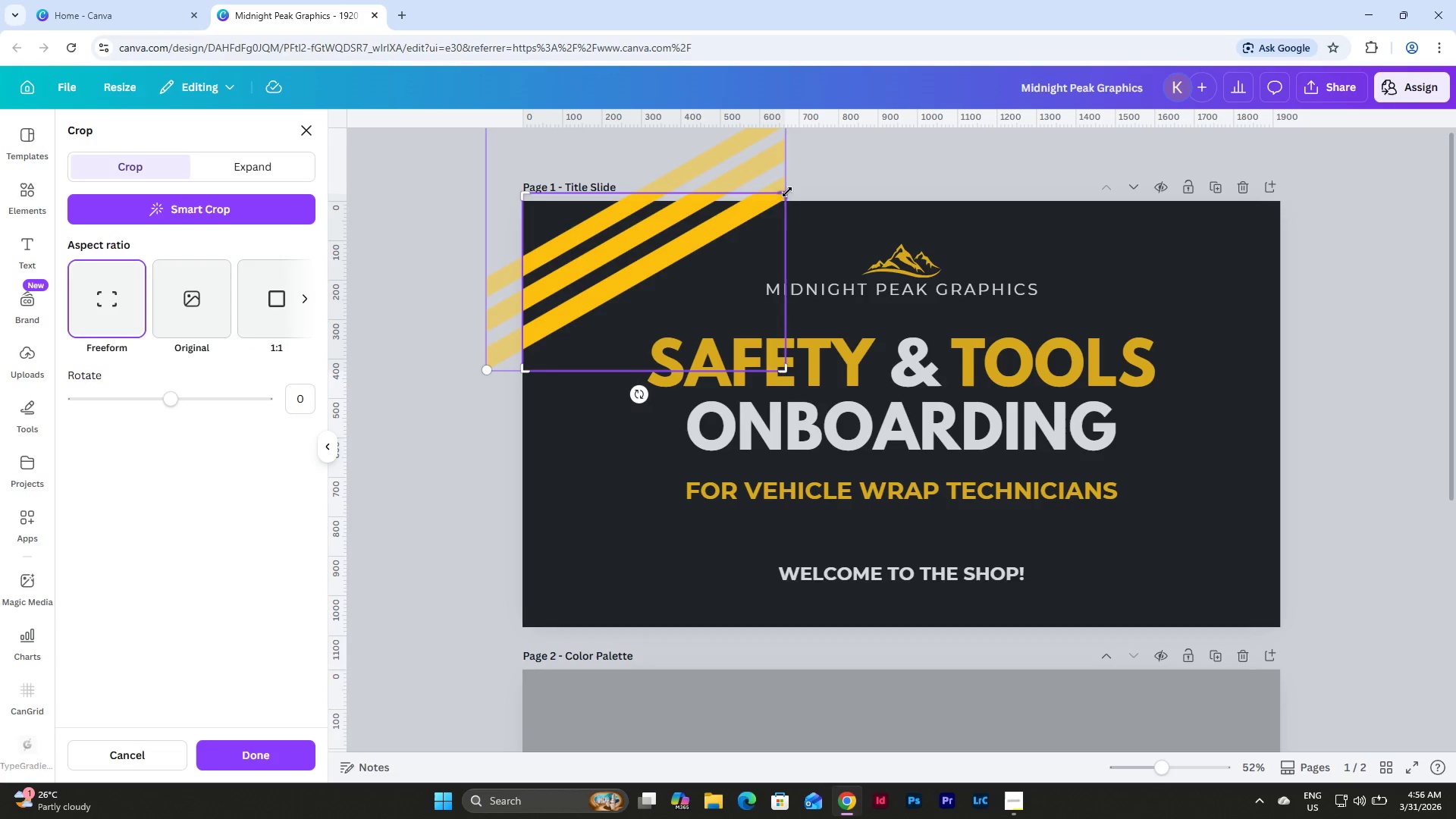 
left_click_drag(start_coordinate=[788, 190], to_coordinate=[803, 201])
 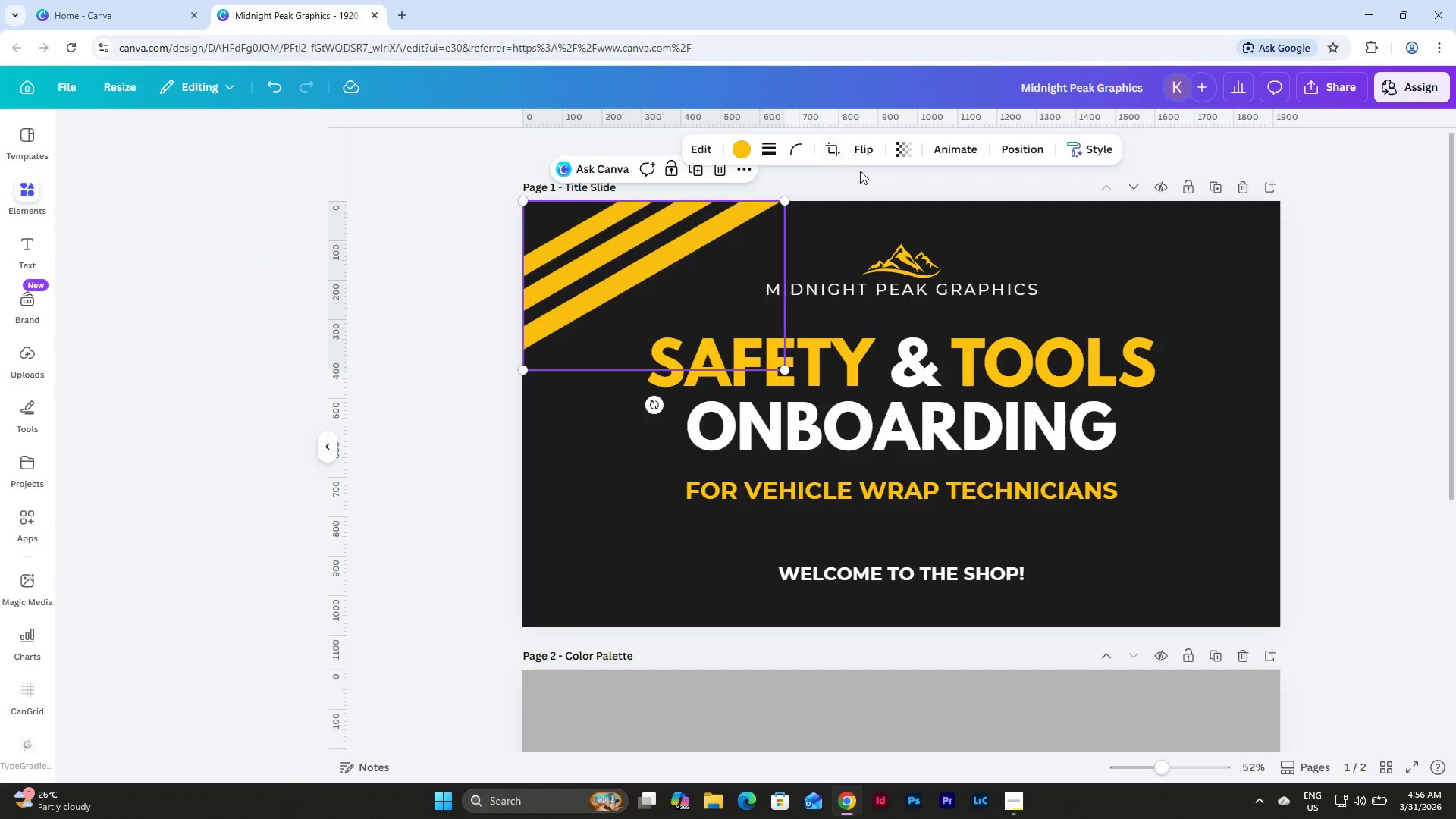 
double_click([860, 171])
 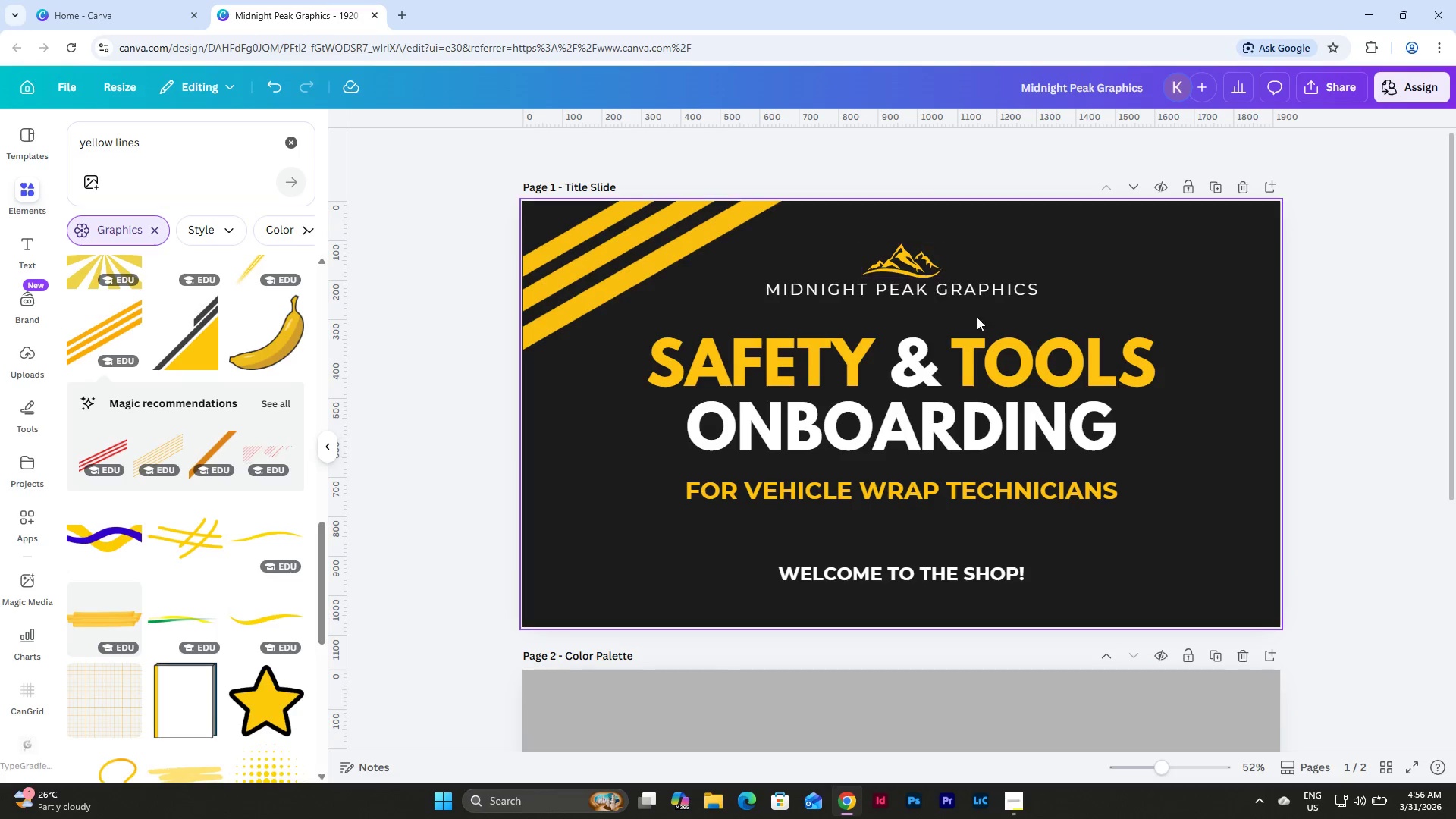 
left_click([1307, 482])
 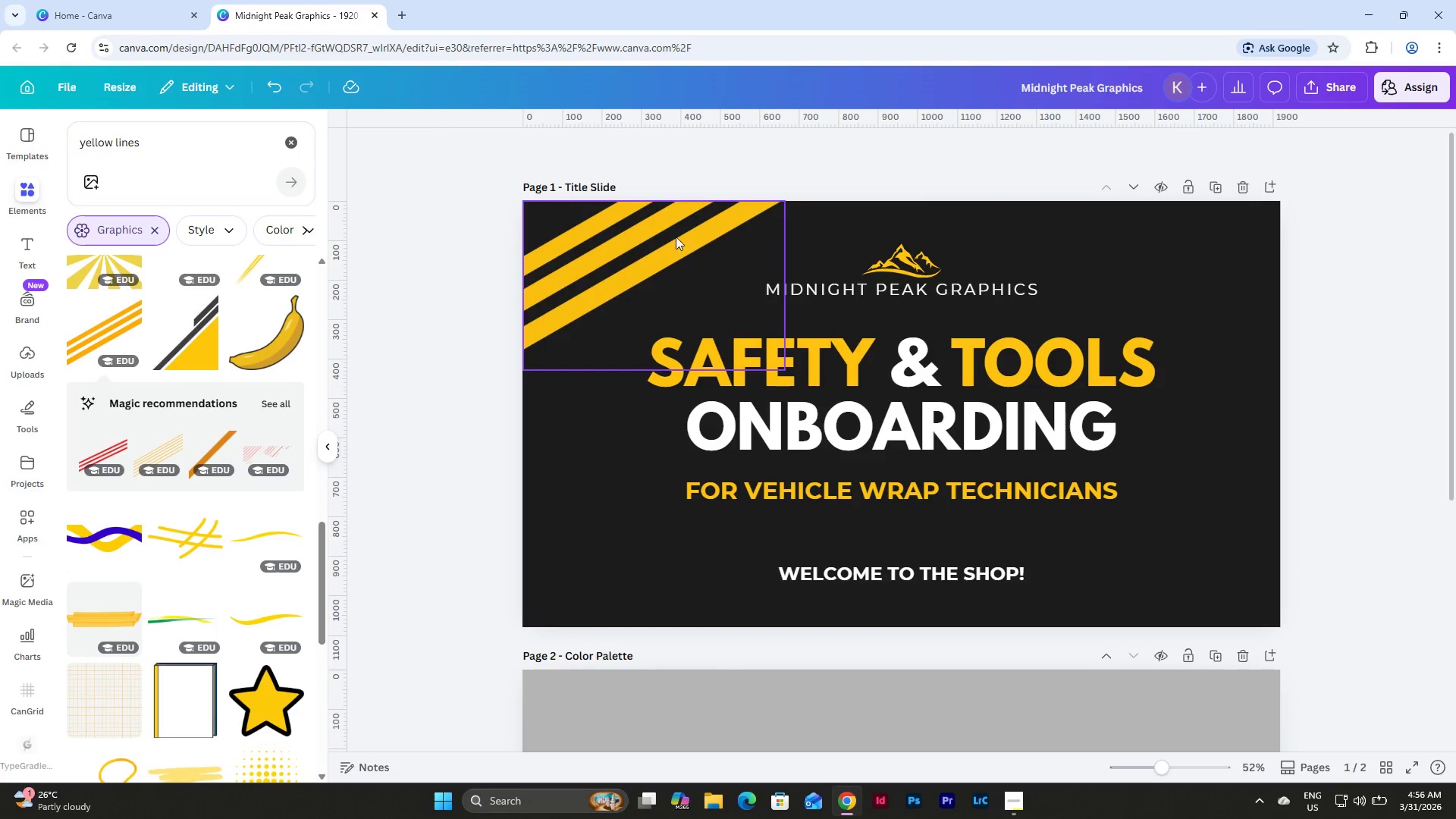 
left_click([674, 234])
 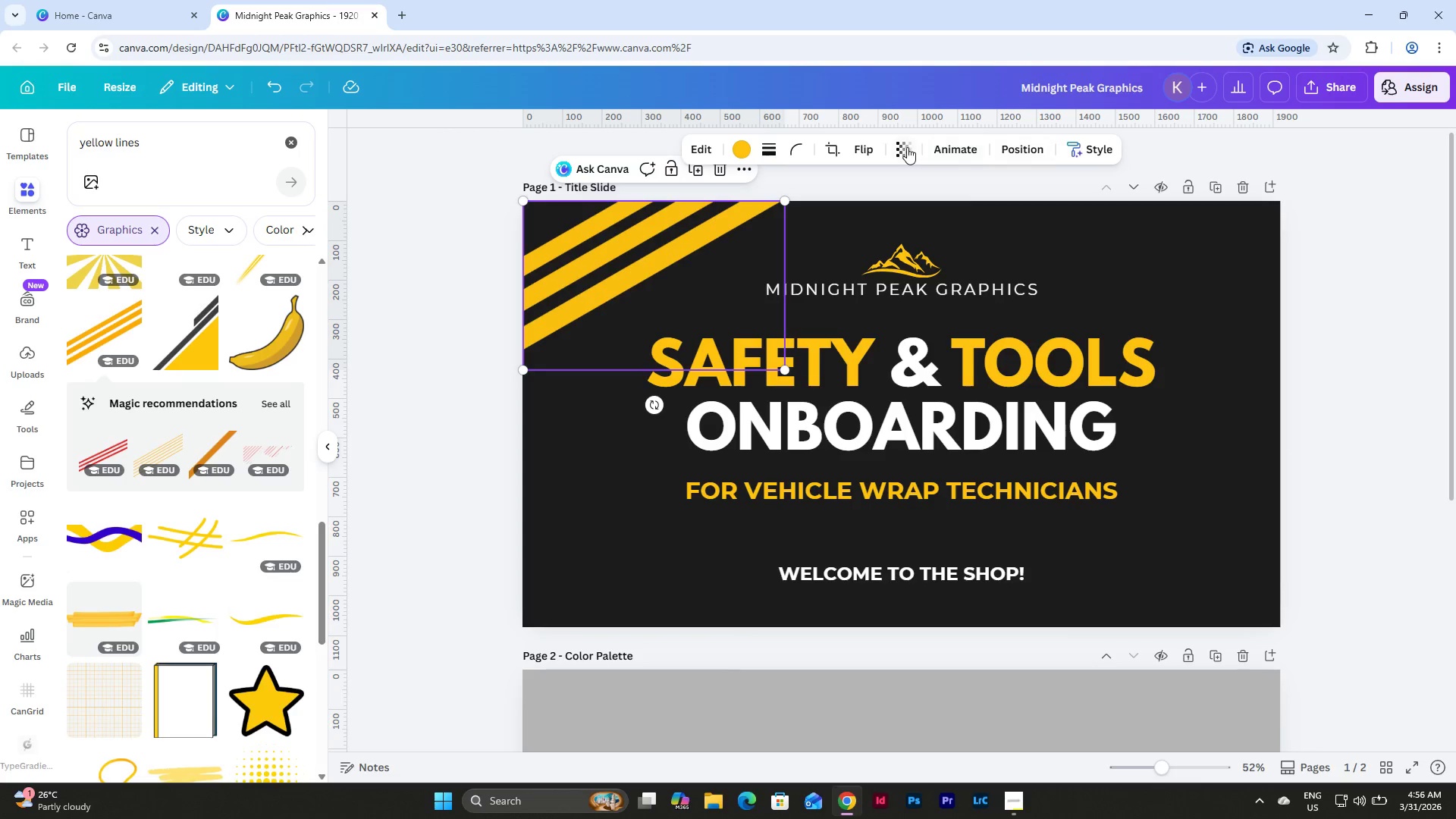 
left_click([907, 147])
 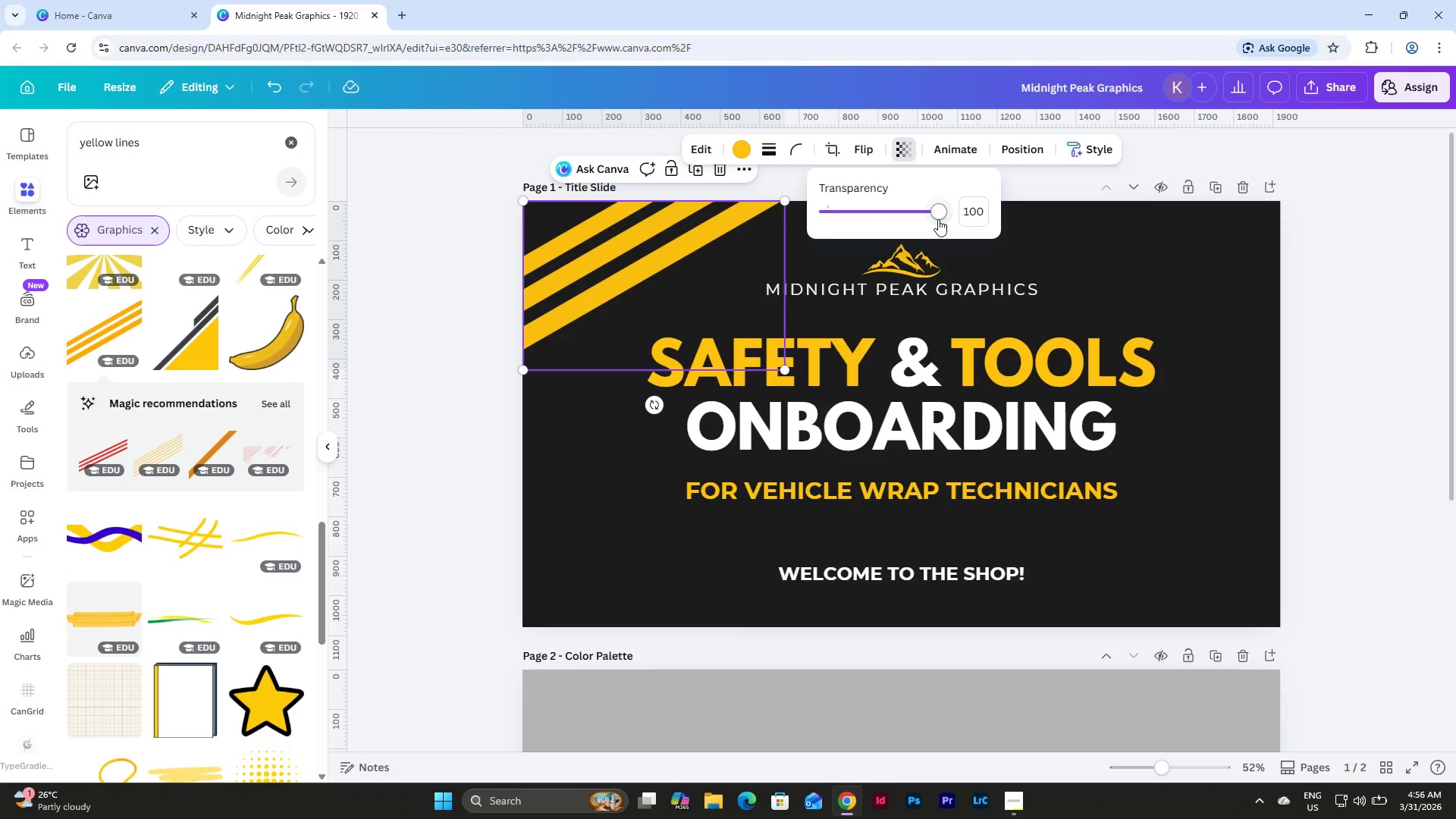 
left_click_drag(start_coordinate=[937, 219], to_coordinate=[907, 218])